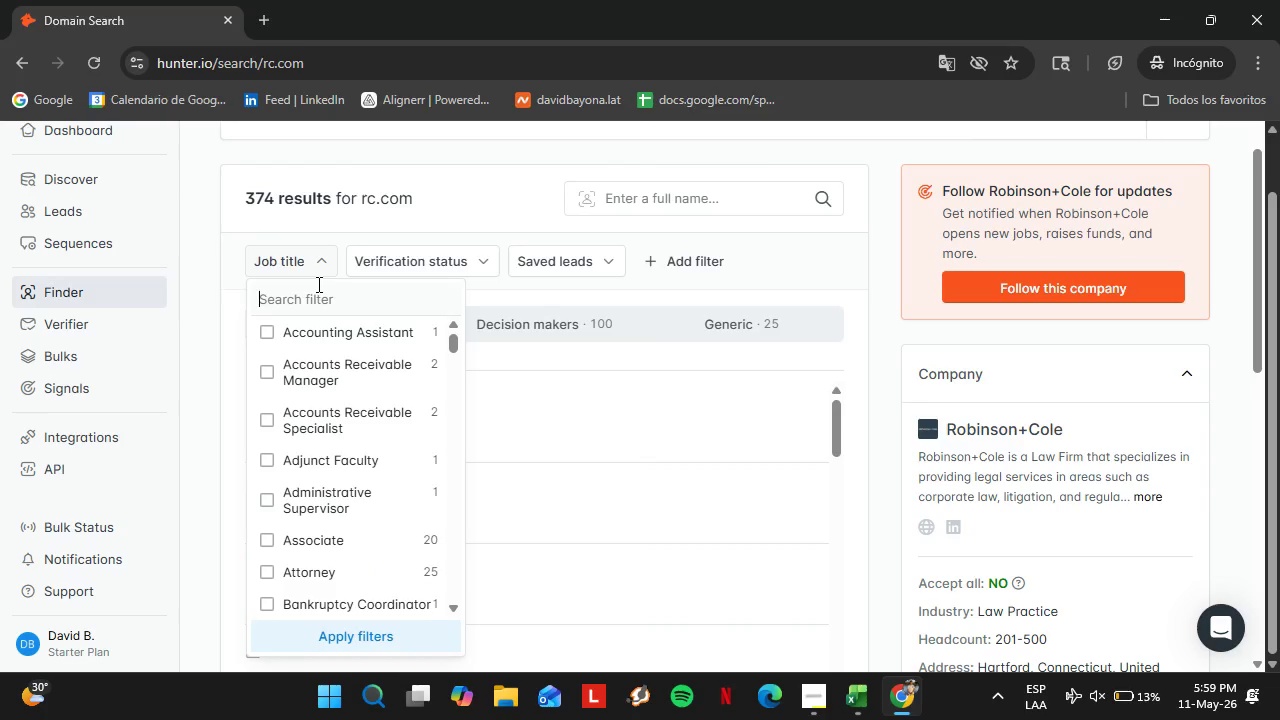 
left_click([317, 284])
 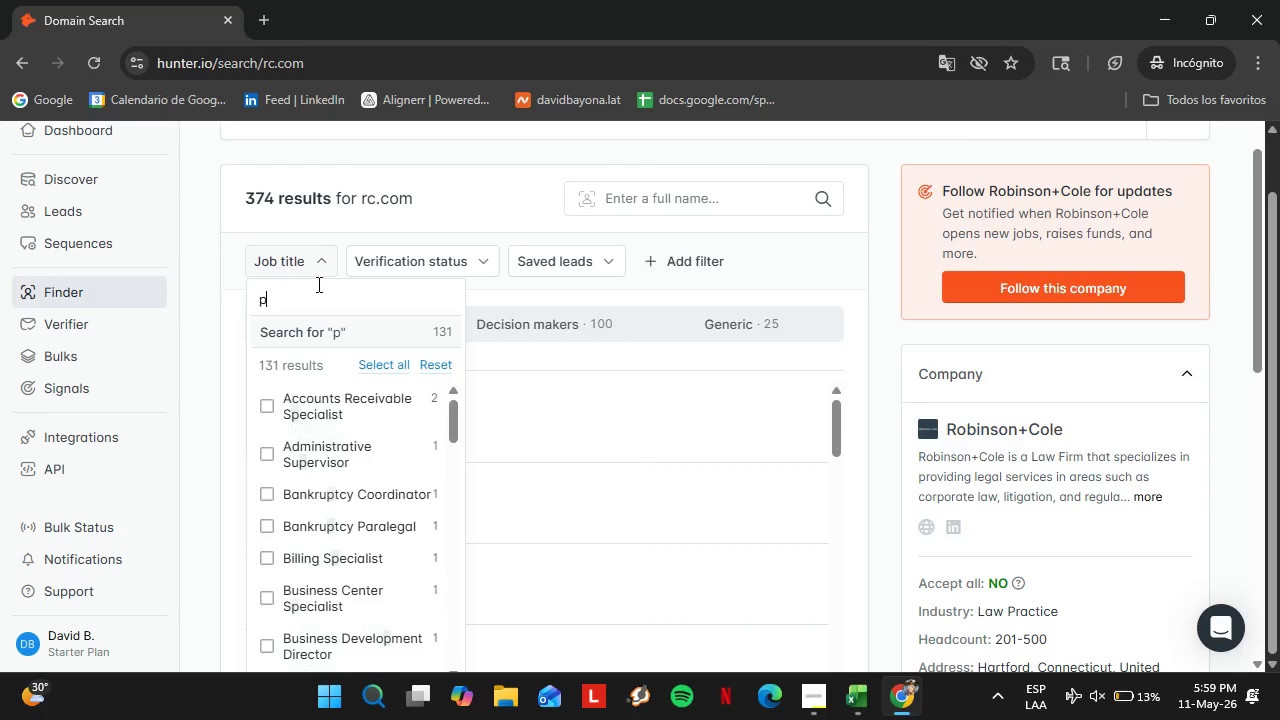 
type(p)
key(Backspace)
type(office)
 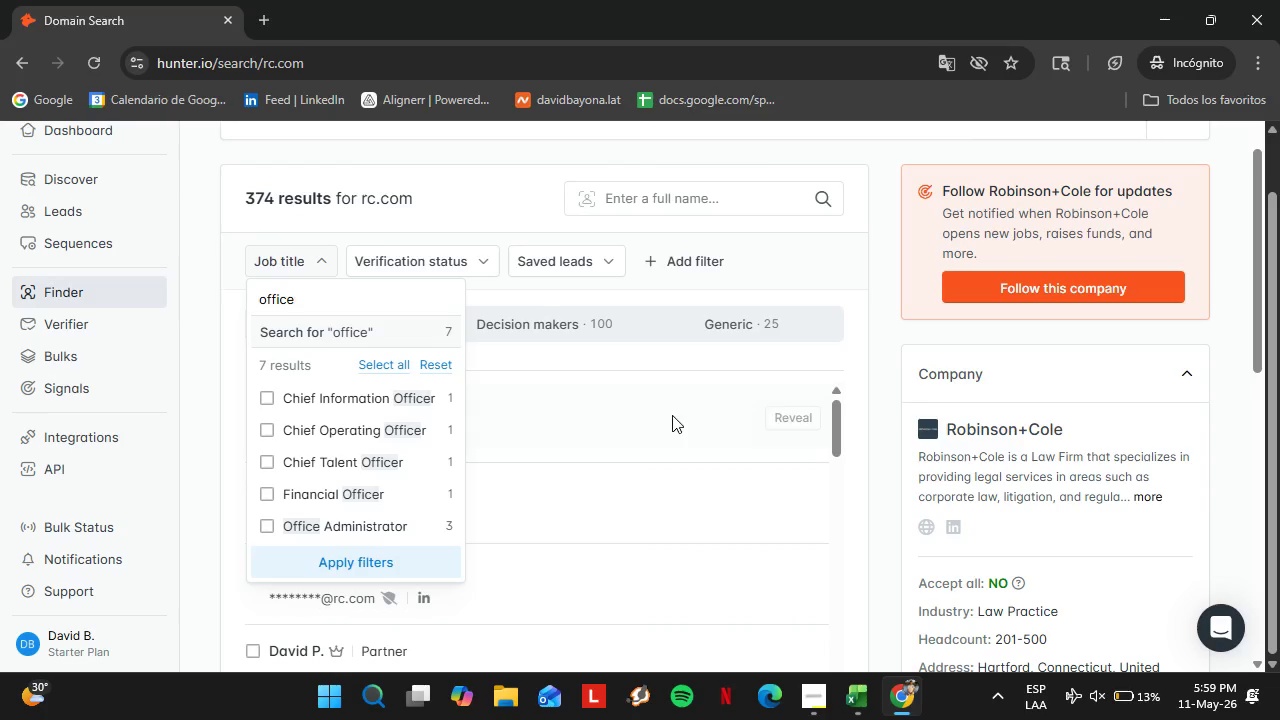 
left_click([672, 418])
 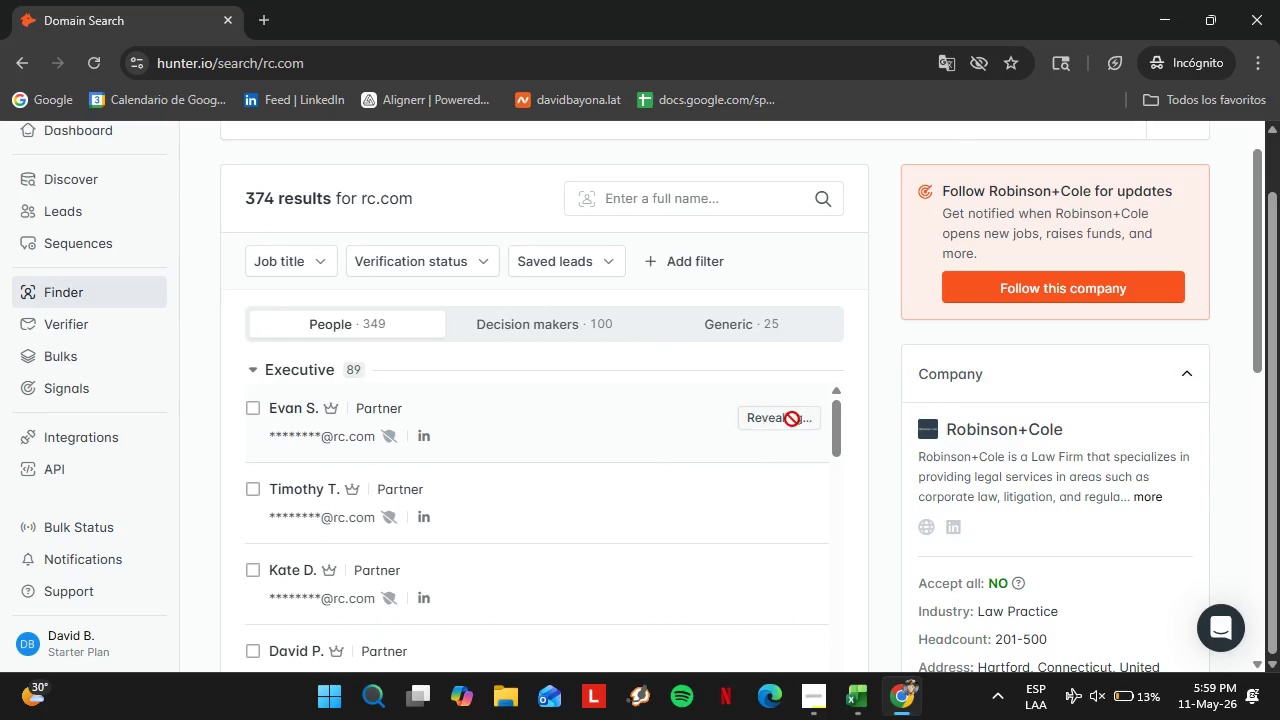 
left_click([792, 419])
 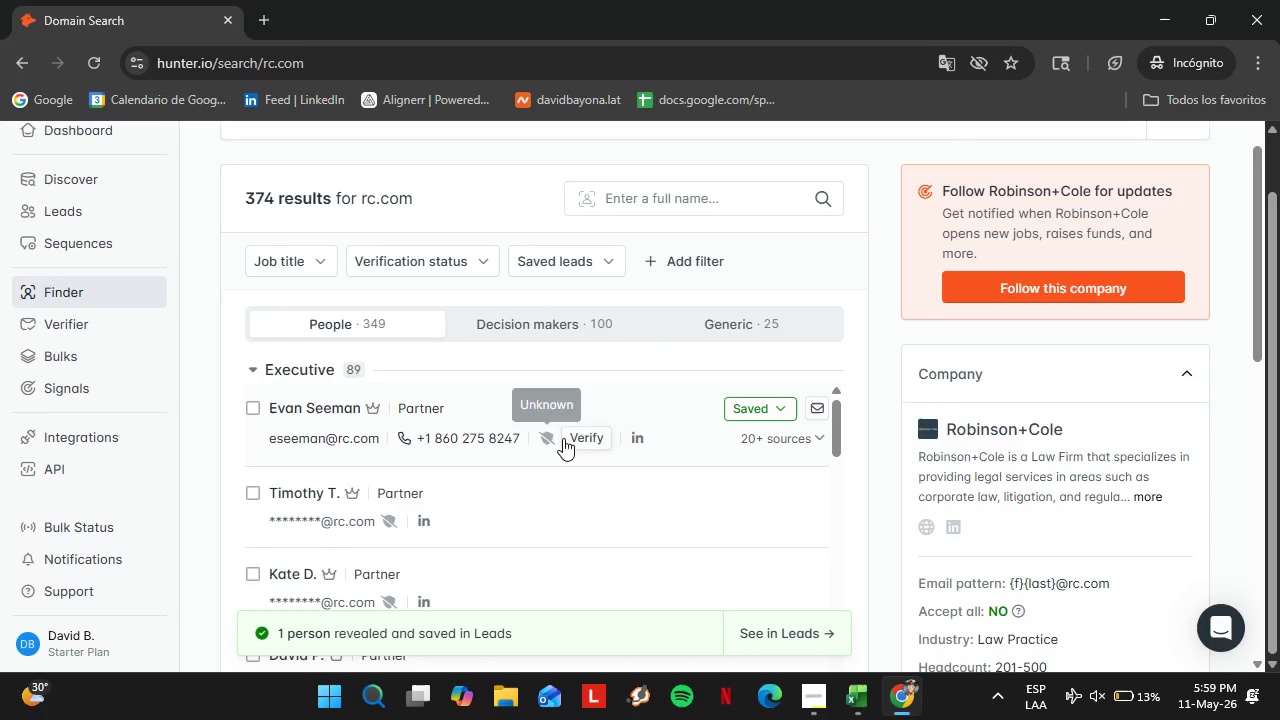 
mouse_move([596, 427])
 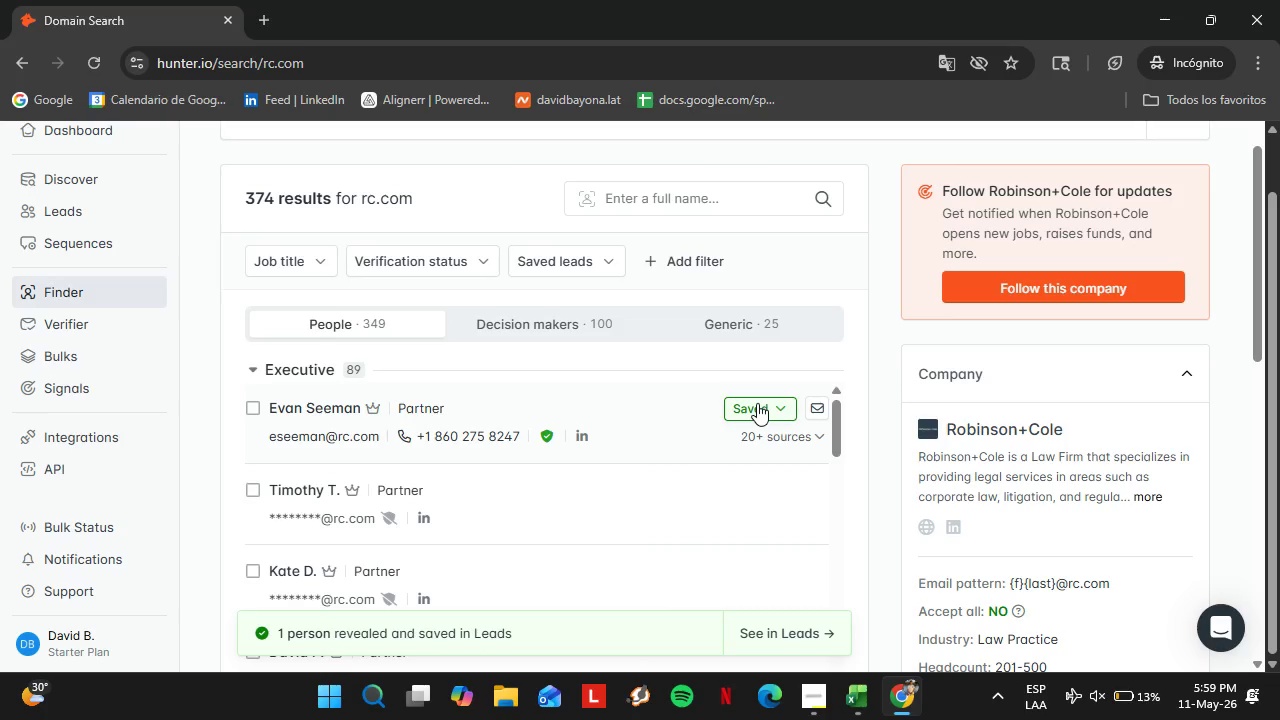 
left_click([757, 403])
 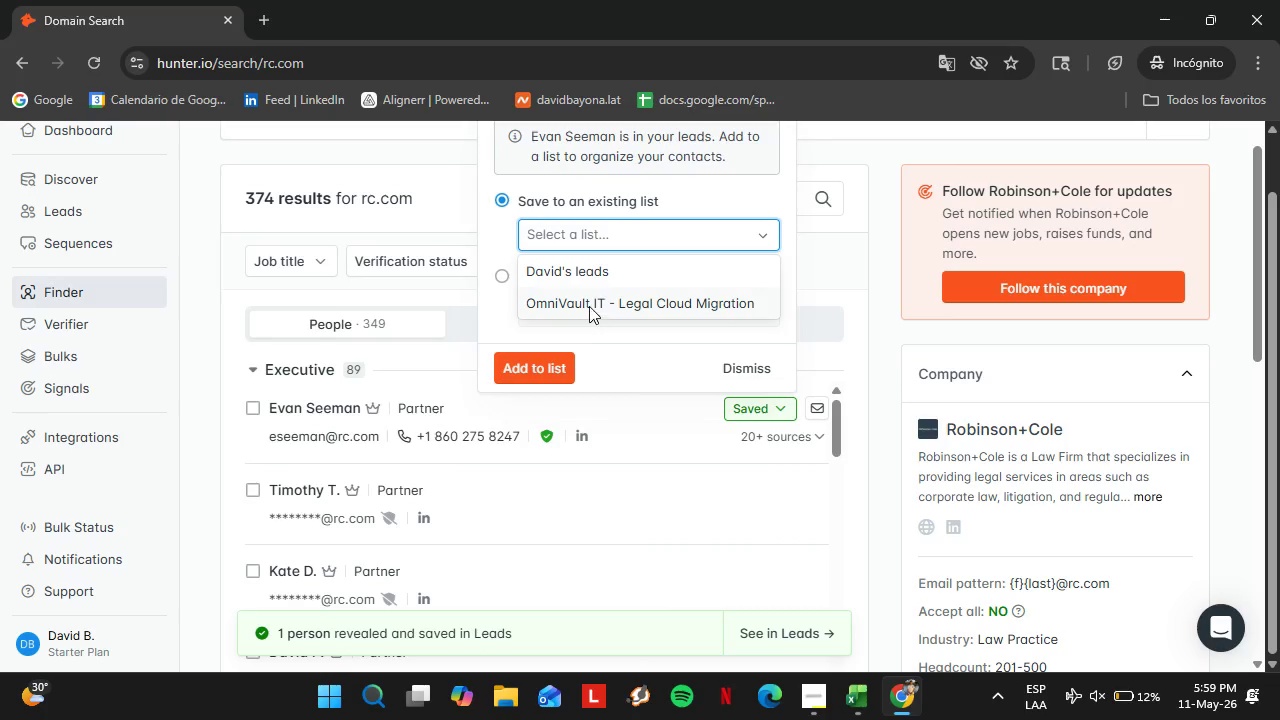 
left_click([588, 305])
 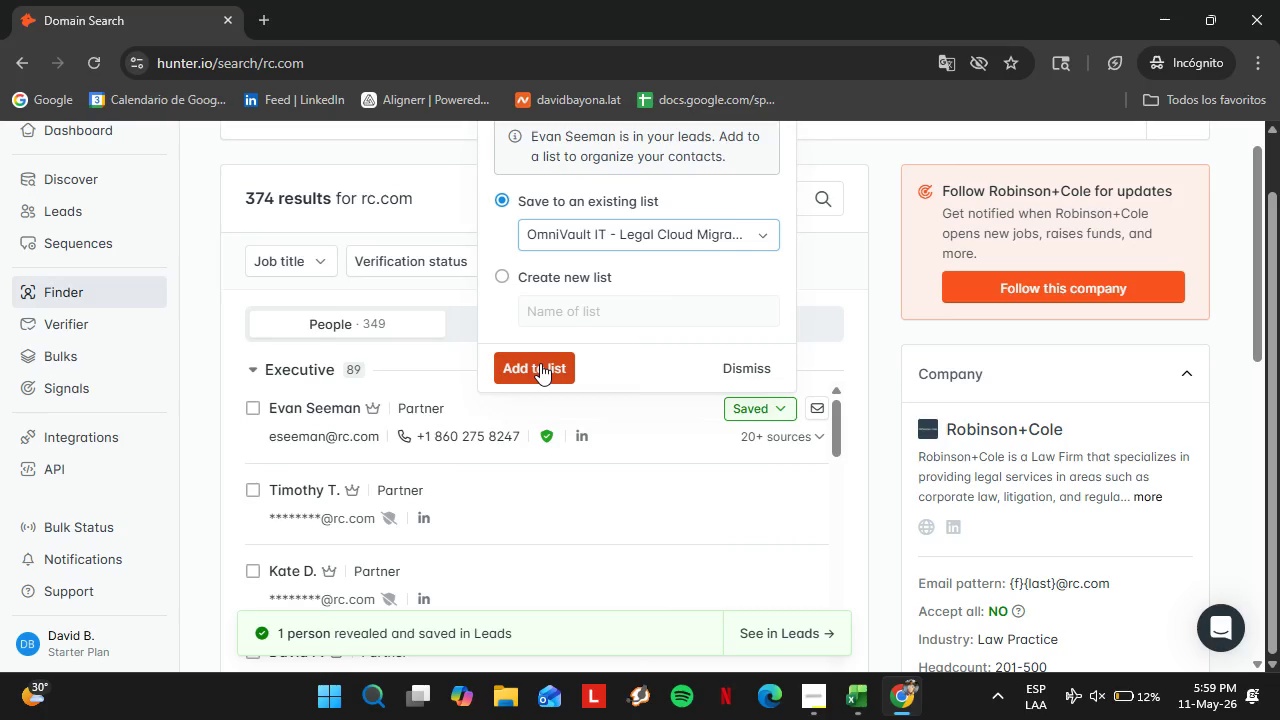 
left_click([540, 363])
 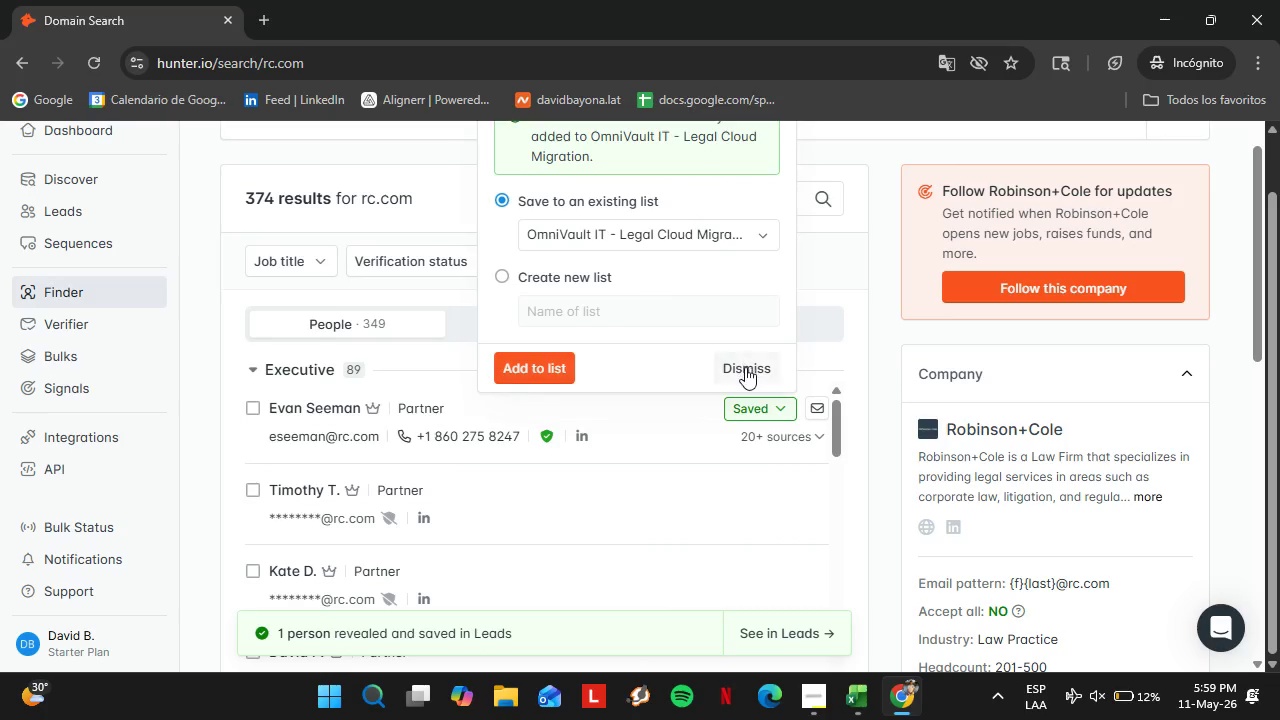 
left_click([745, 372])
 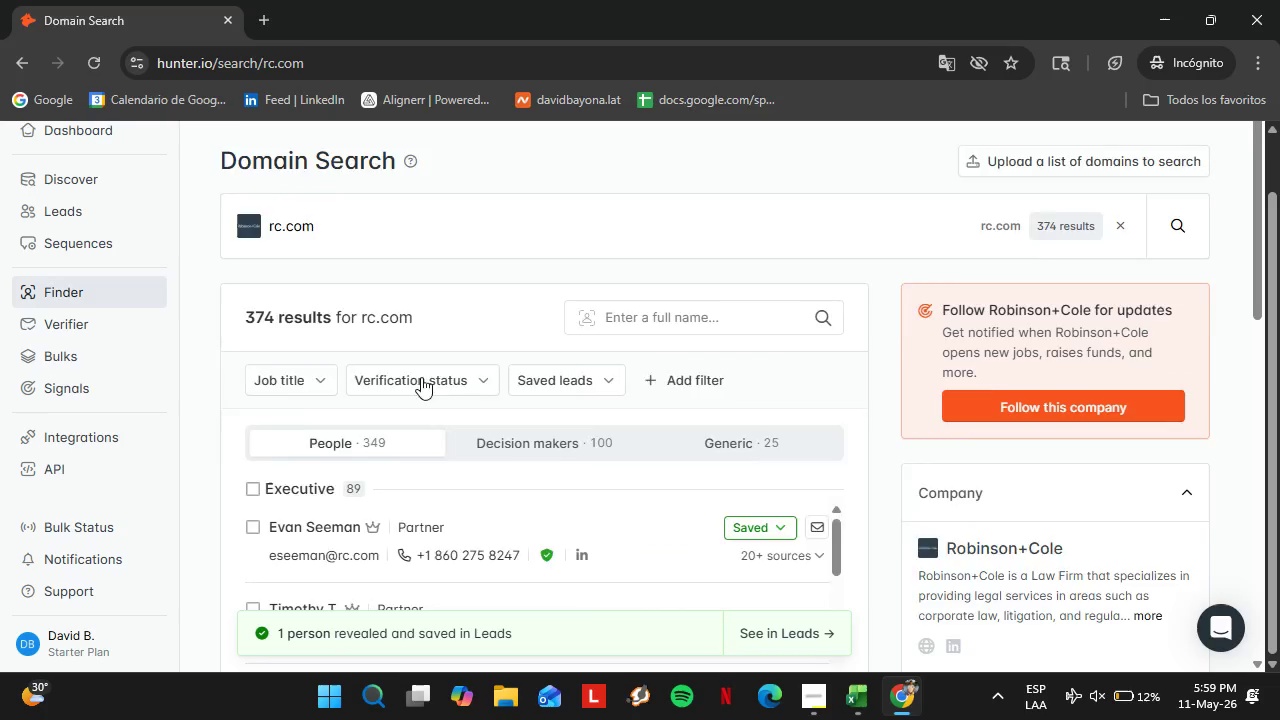 
scroll: coordinate [421, 378], scroll_direction: up, amount: 2.0
 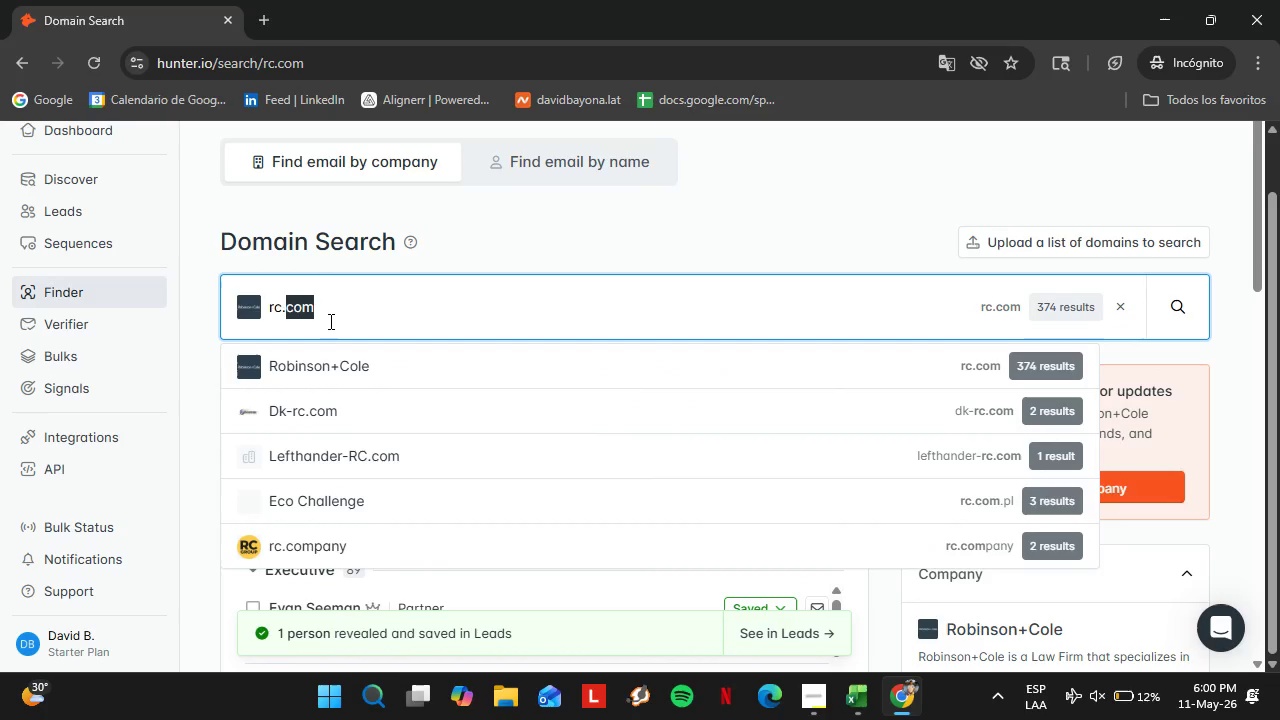 
double_click([329, 321])
 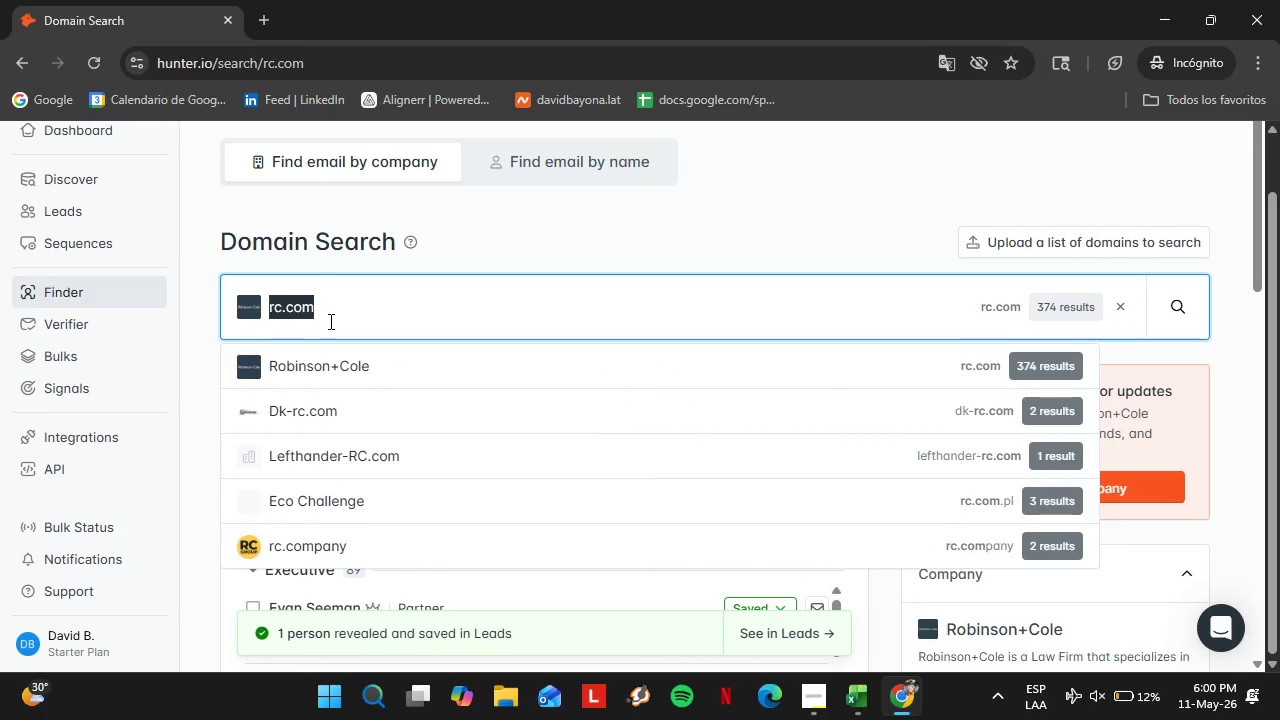 
triple_click([329, 321])
 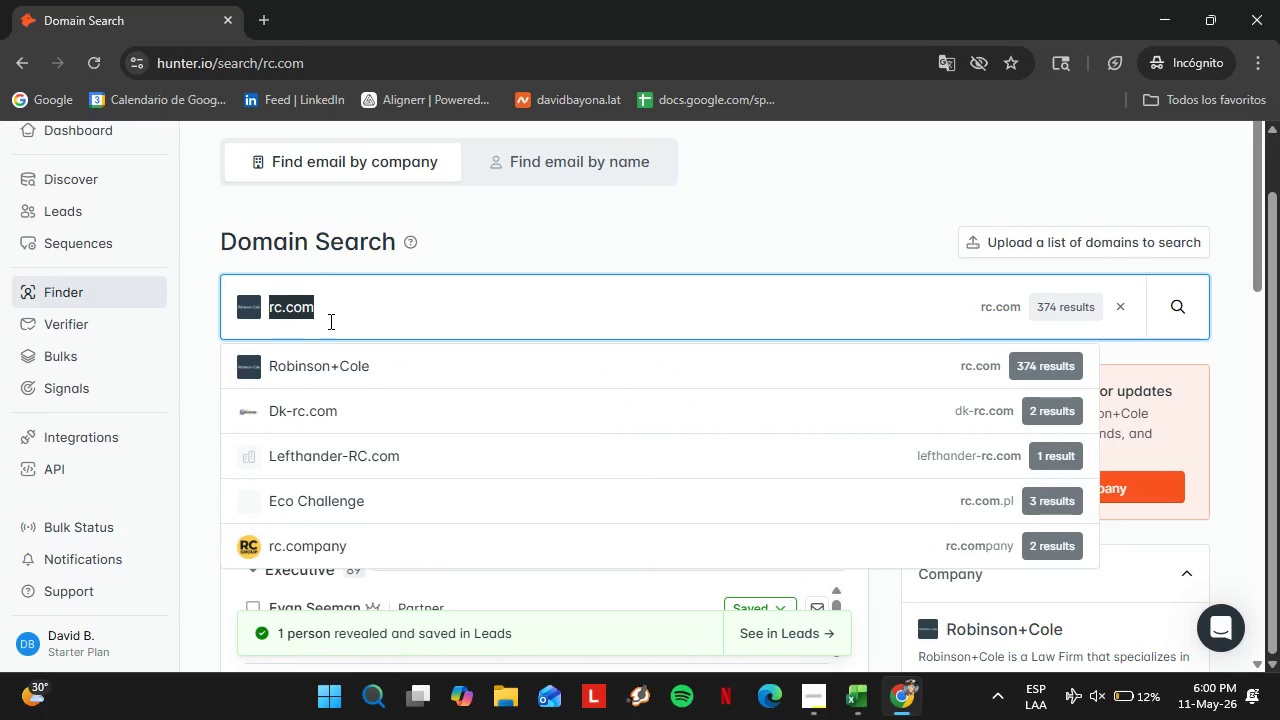 
triple_click([329, 321])
 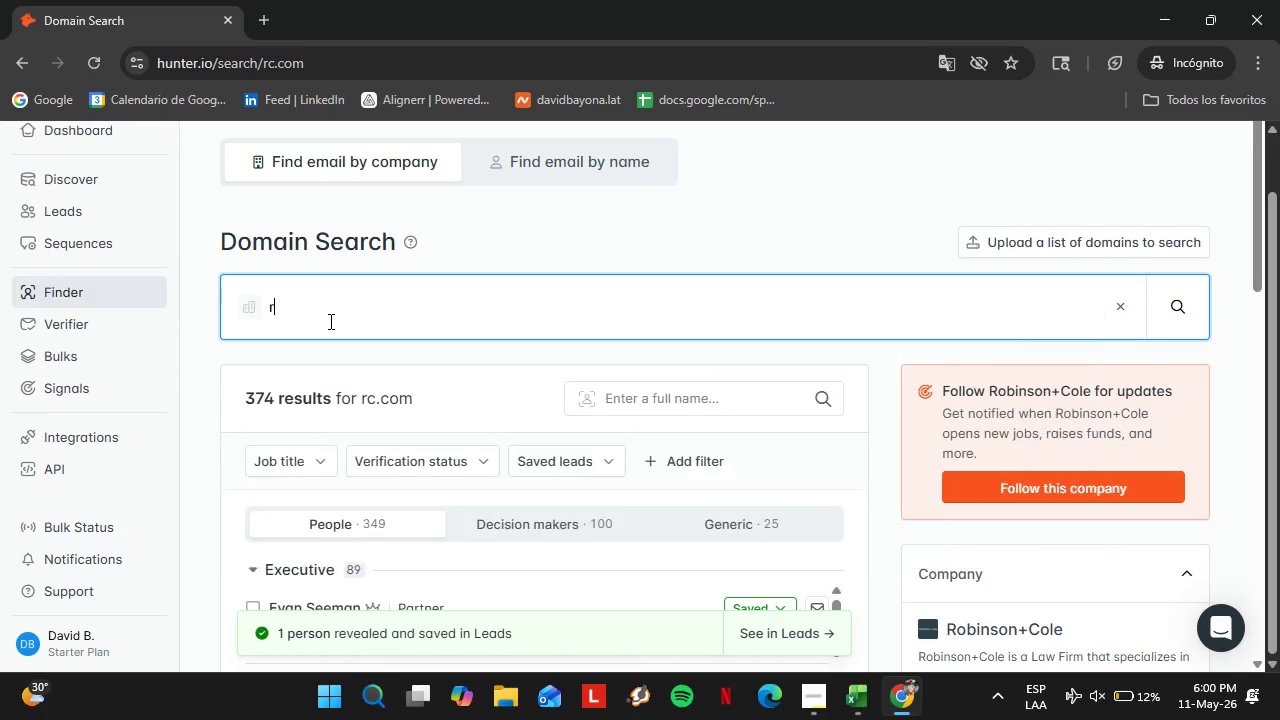 
type(ralaw.com)
 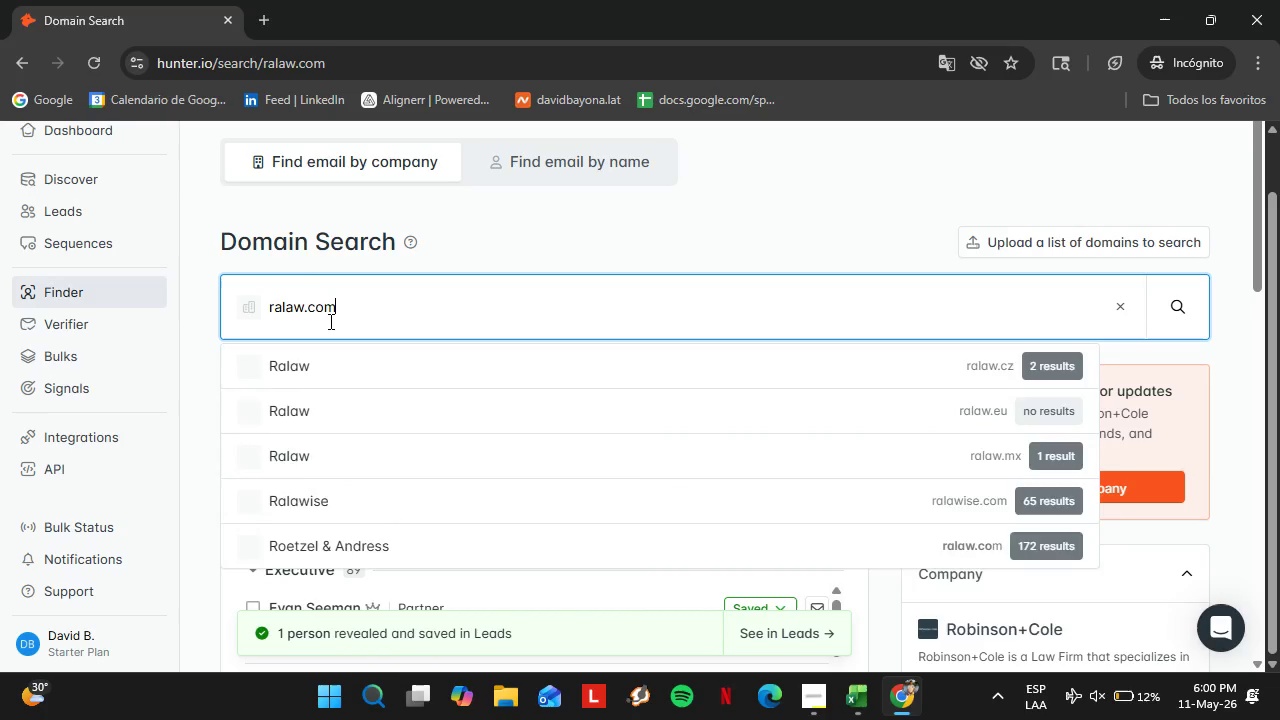 
key(Enter)
 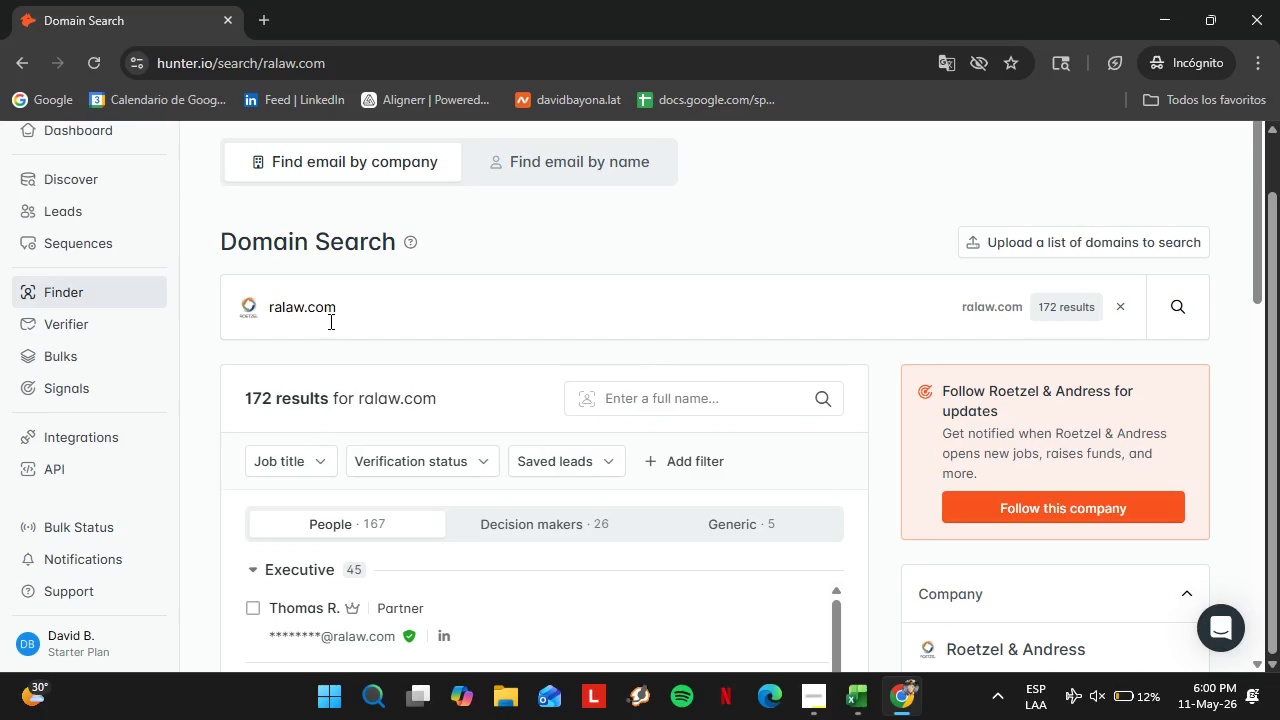 
scroll: coordinate [464, 360], scroll_direction: down, amount: 2.0
 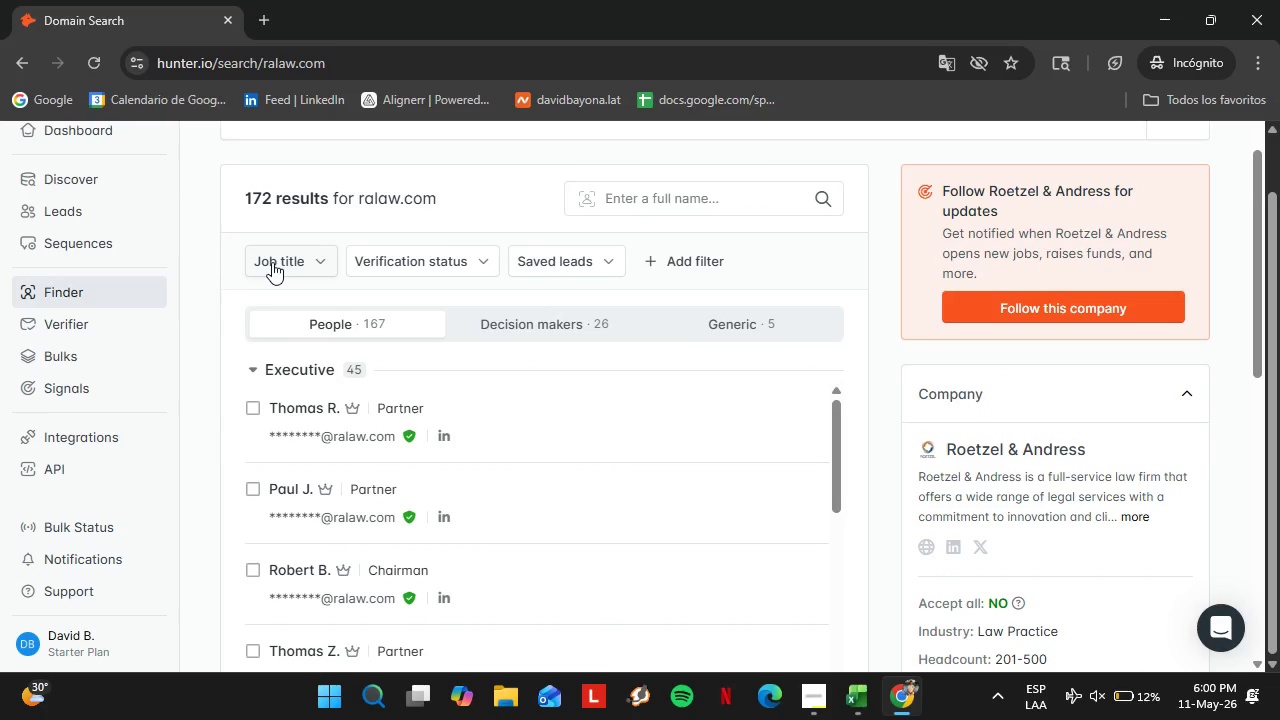 
left_click([272, 262])
 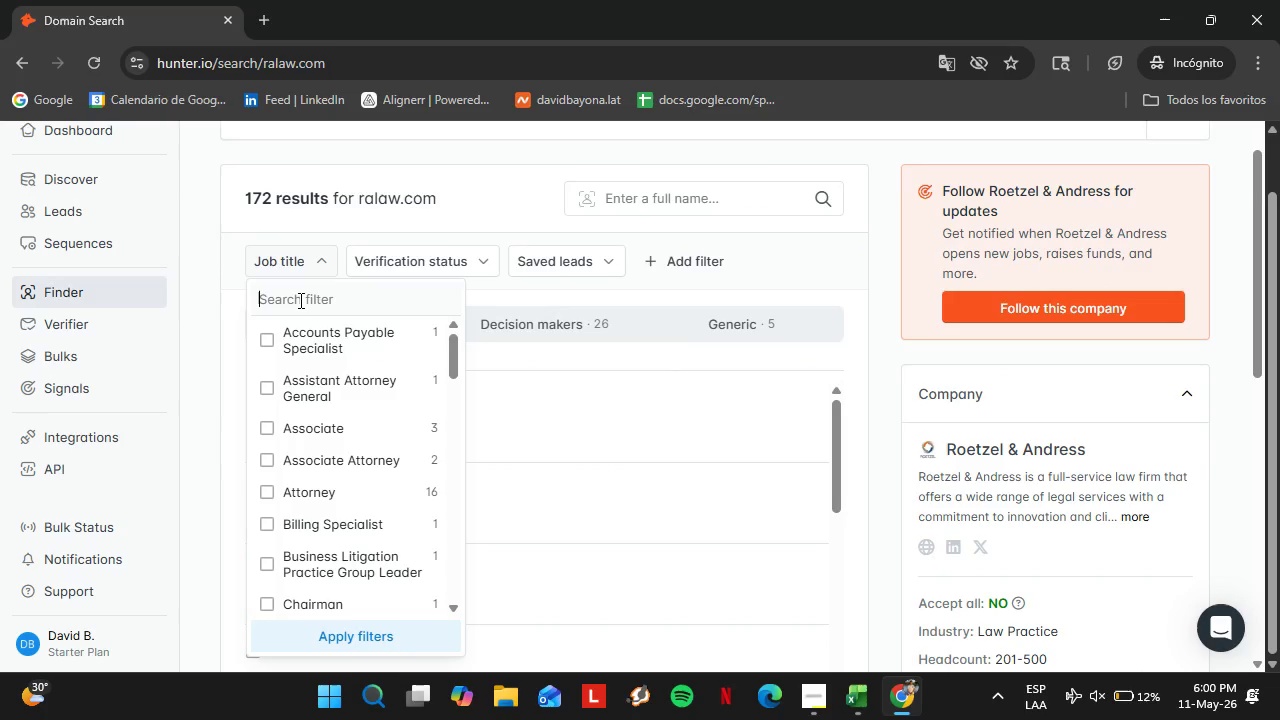 
left_click([300, 300])
 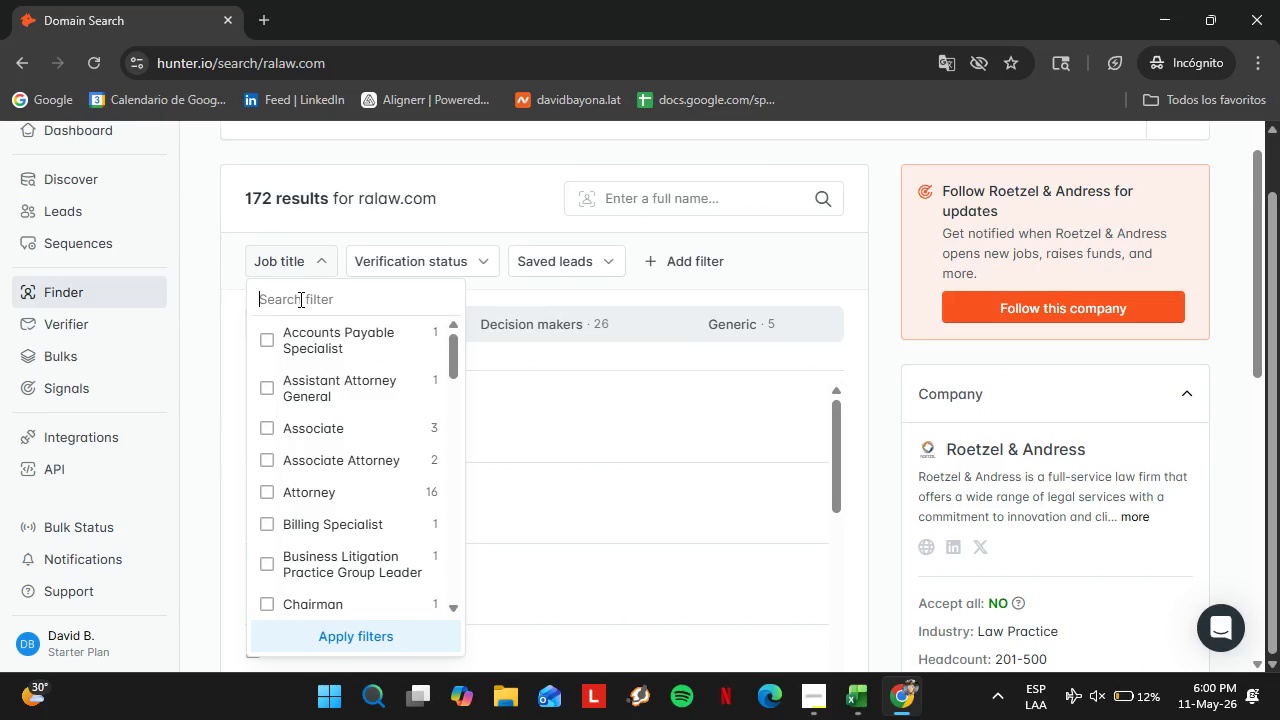 
type(aff)
key(Backspace)
key(Backspace)
key(Backspace)
key(Backspace)
type(offc)
key(Backspace)
type(i)
 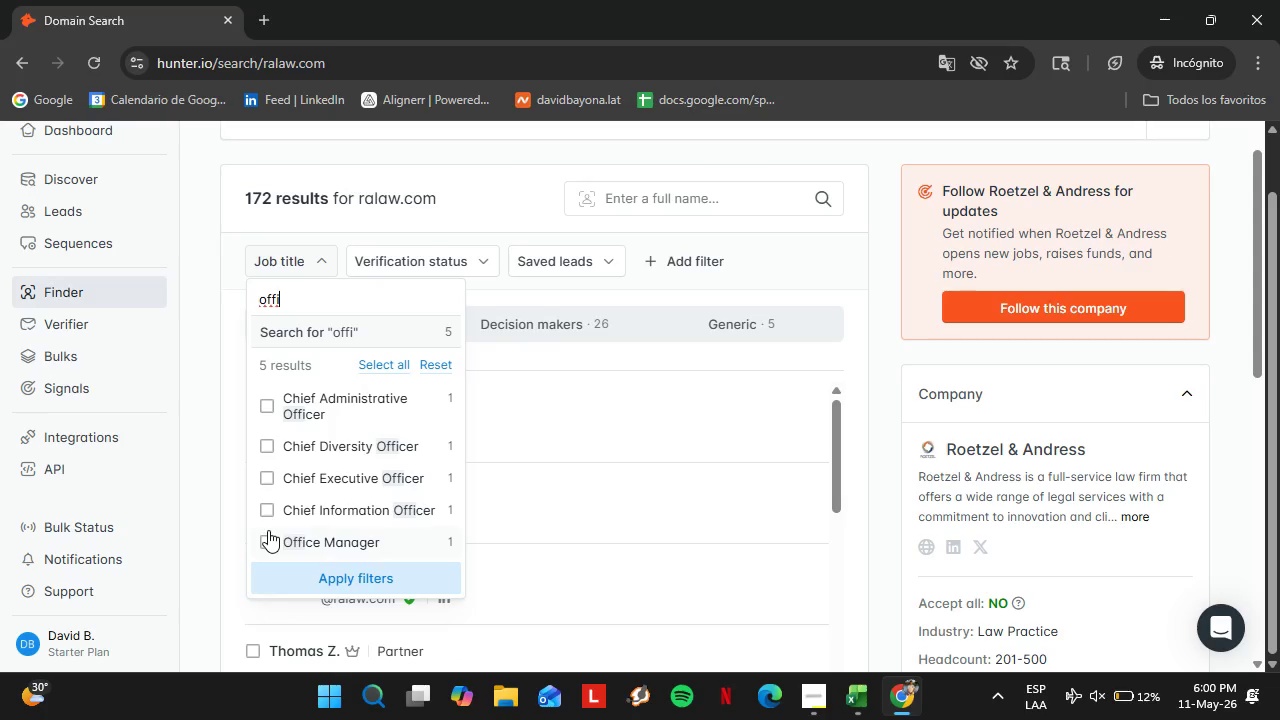 
left_click([269, 530])
 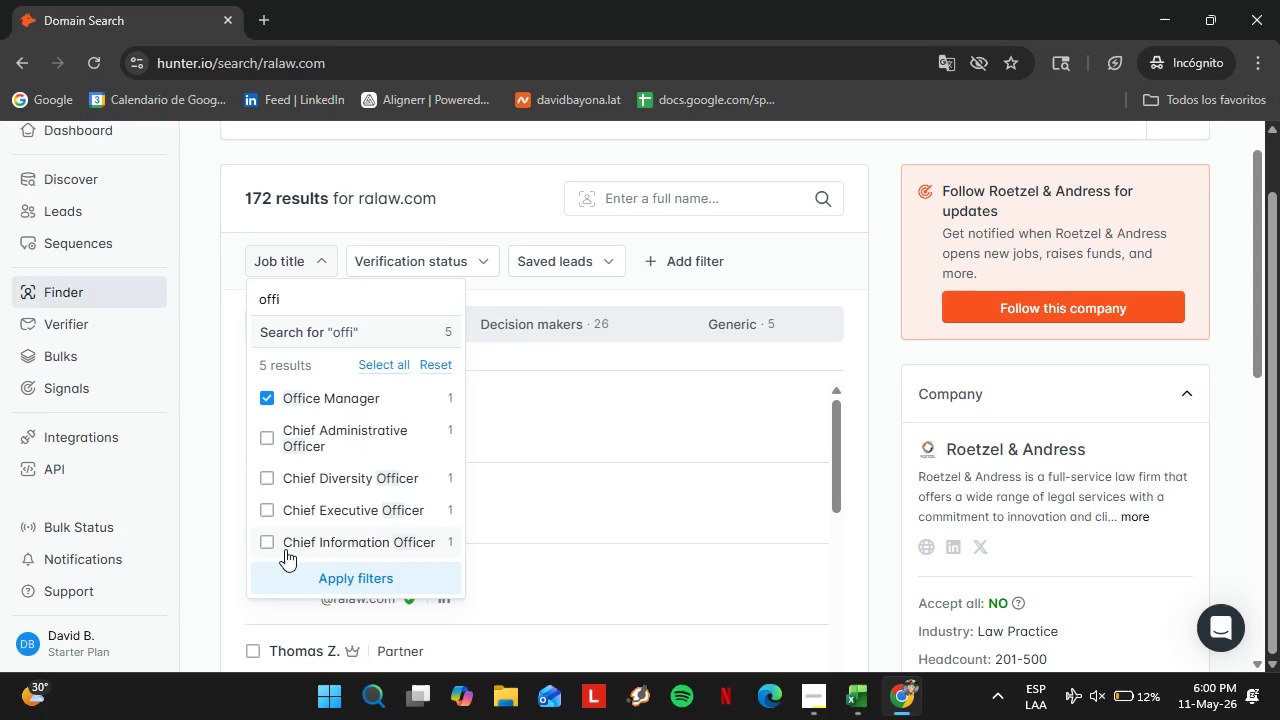 
left_click([269, 543])
 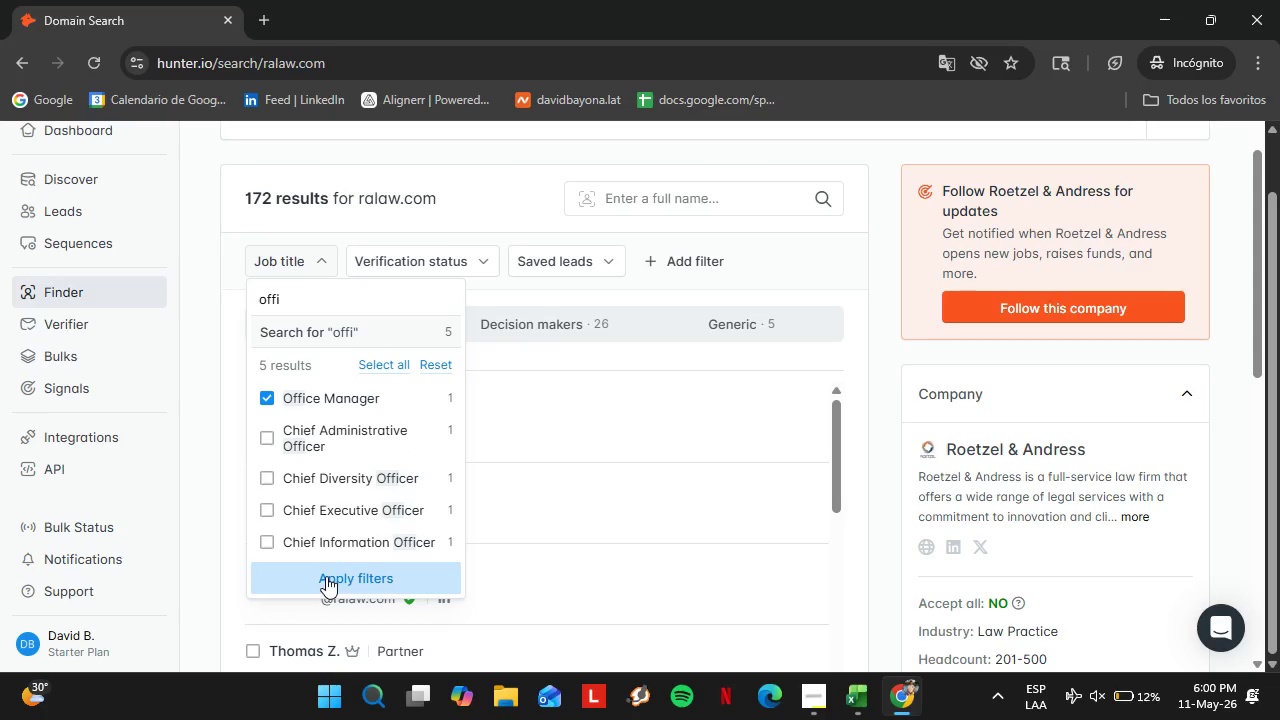 
double_click([326, 576])
 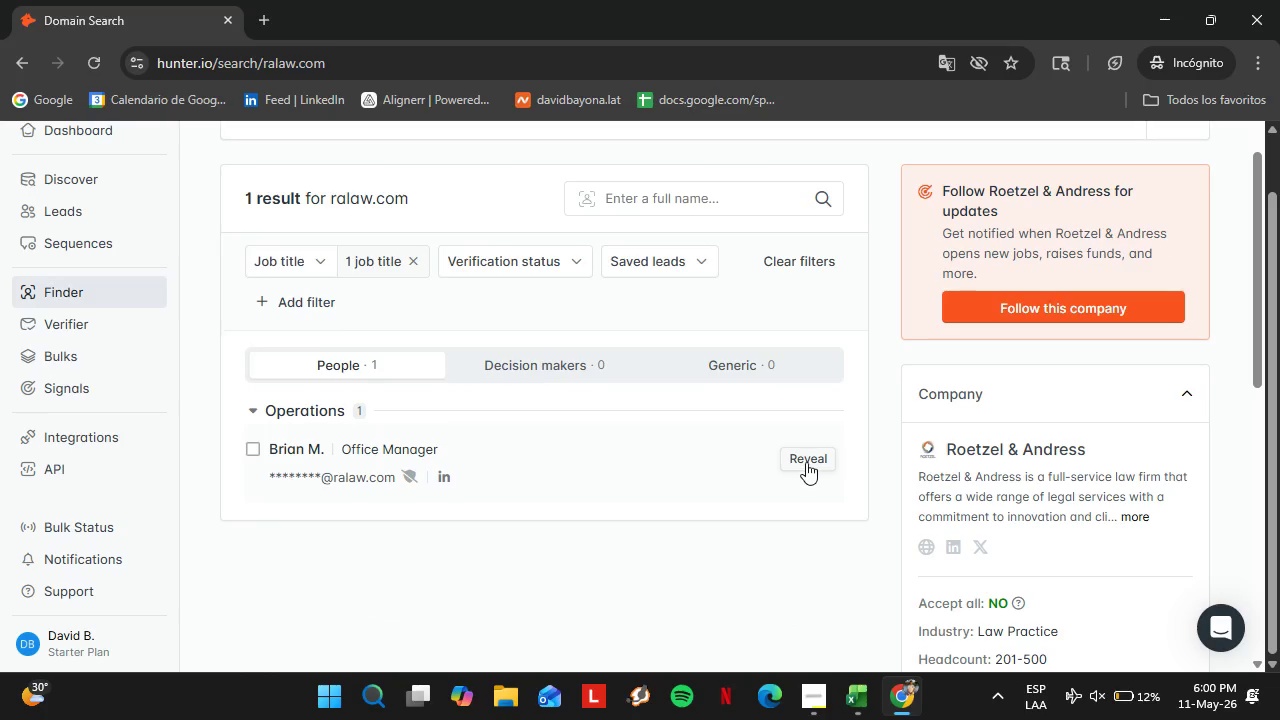 
left_click([807, 460])
 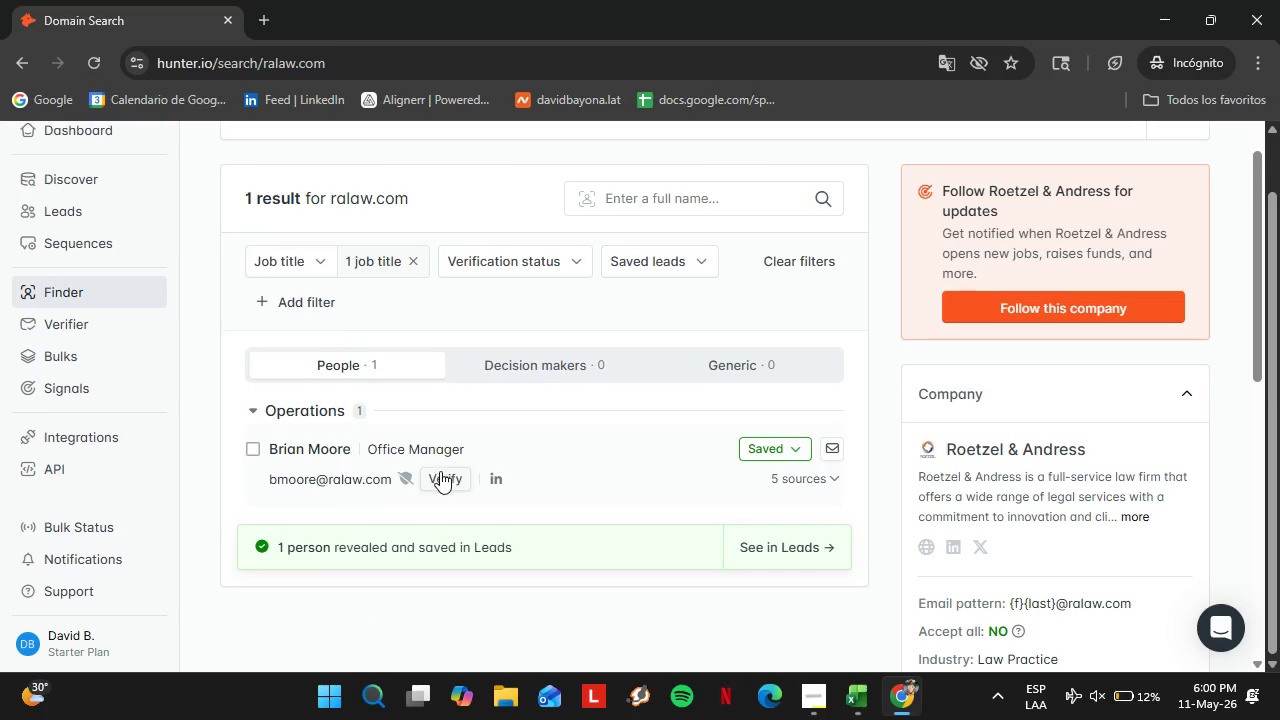 
left_click([440, 471])
 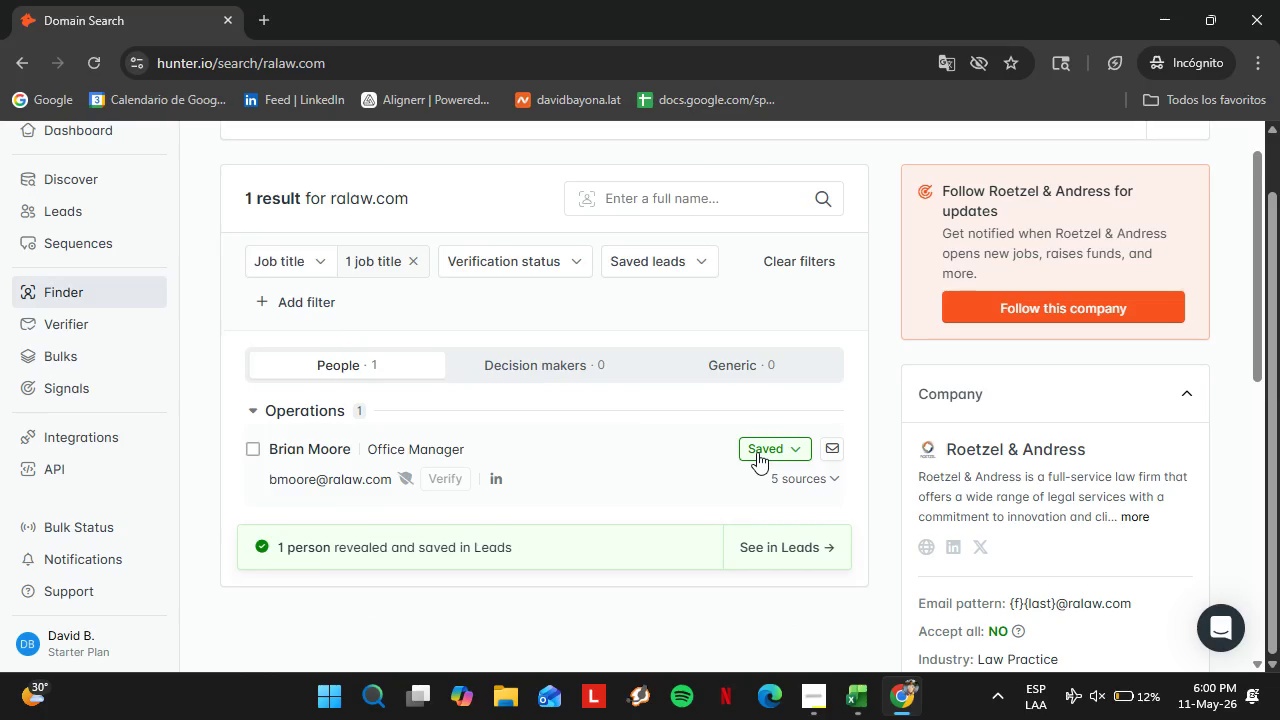 
left_click([757, 452])
 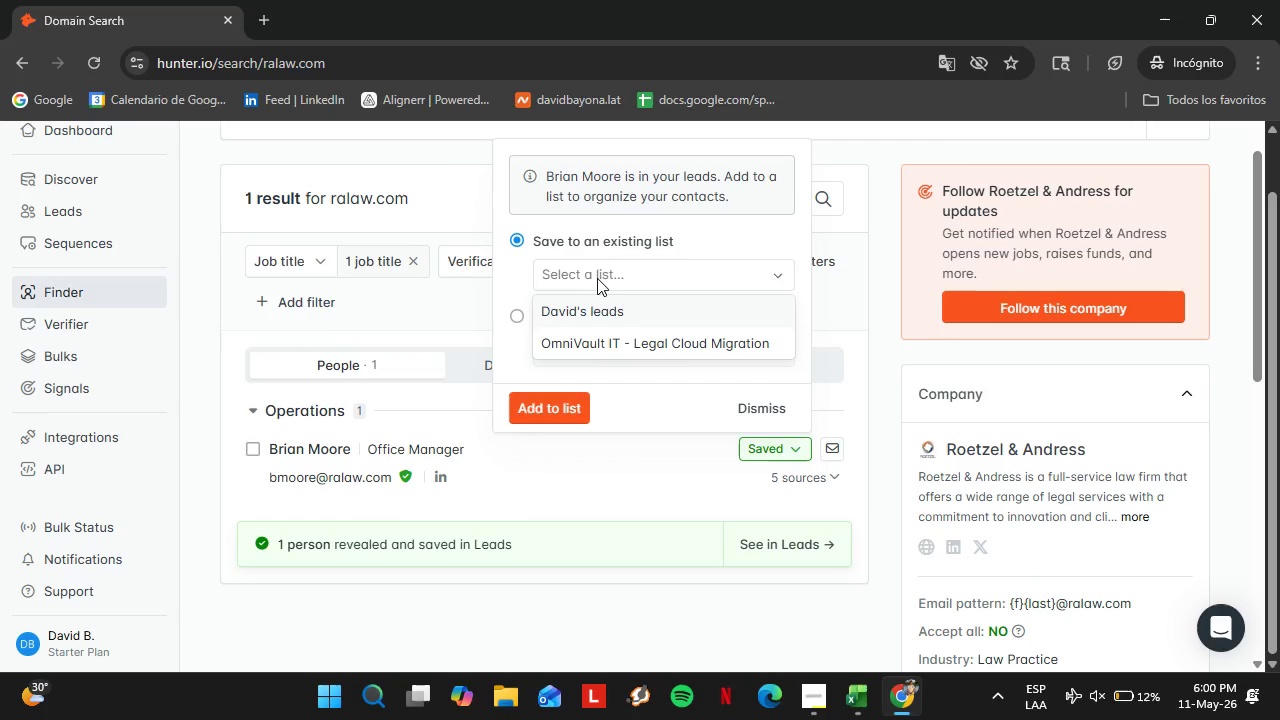 
left_click([597, 278])
 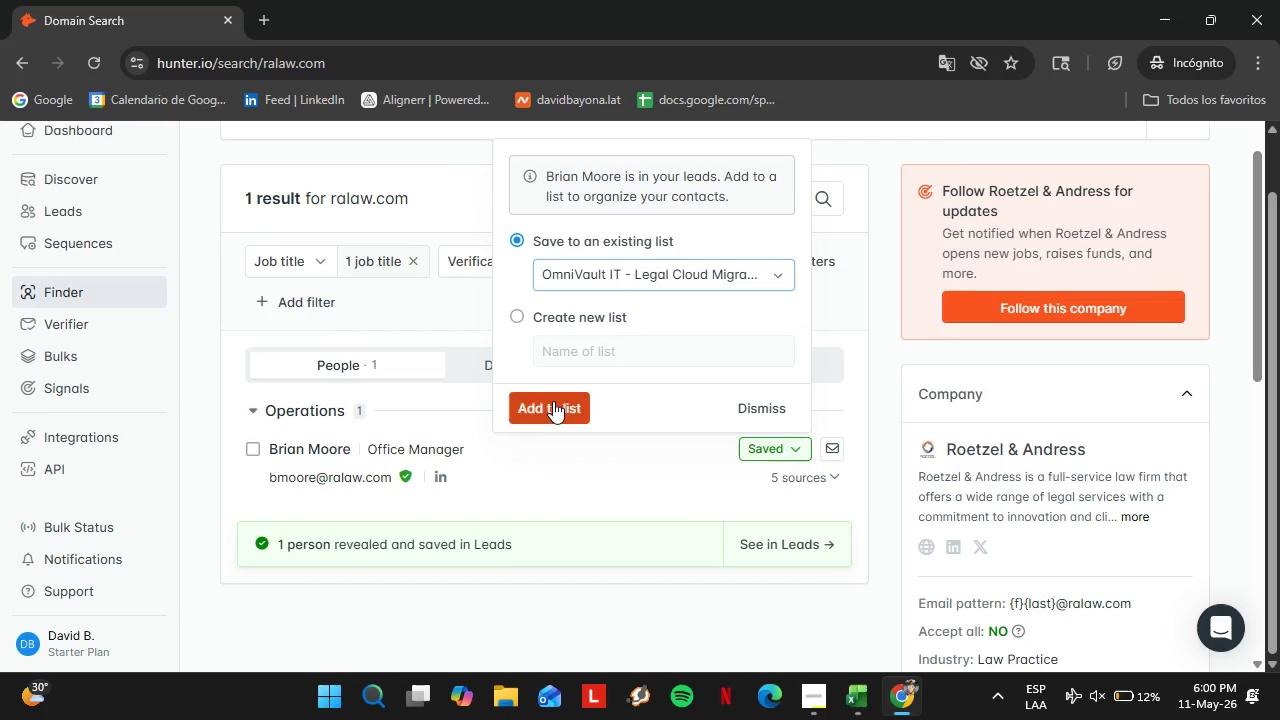 
double_click([553, 401])
 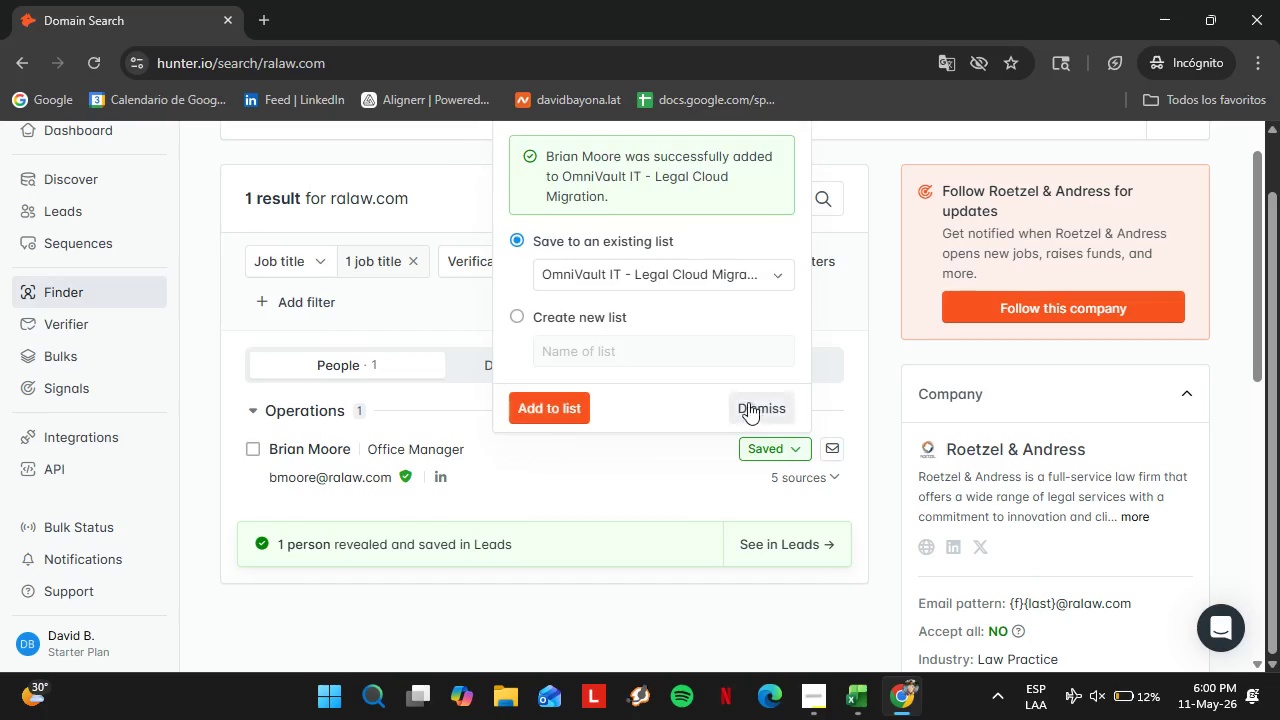 
left_click([751, 403])
 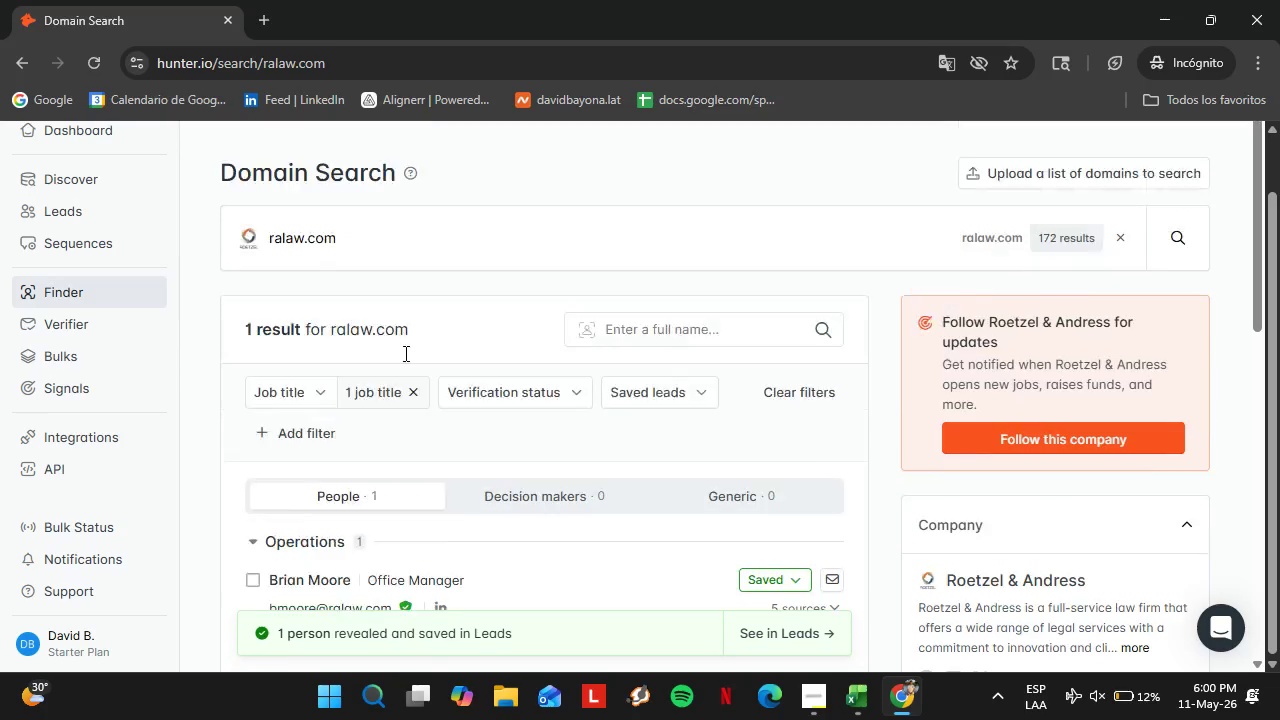 
scroll: coordinate [422, 357], scroll_direction: up, amount: 2.0
 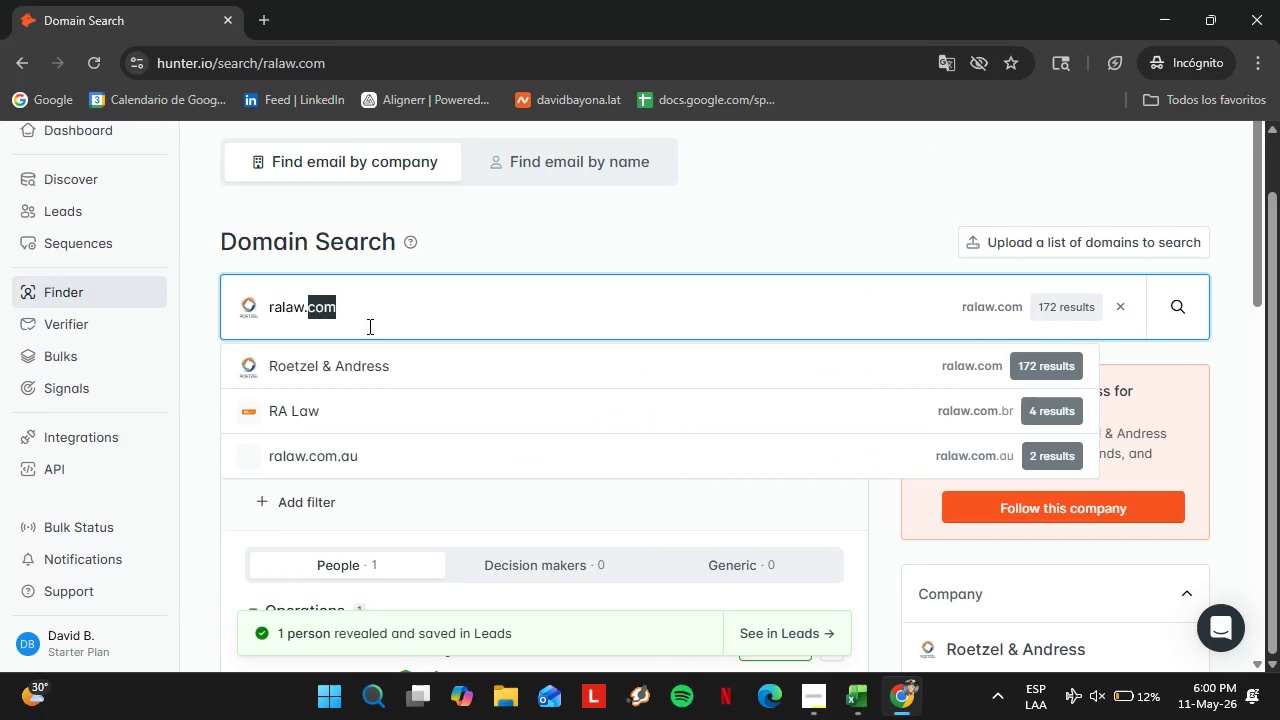 
double_click([368, 326])
 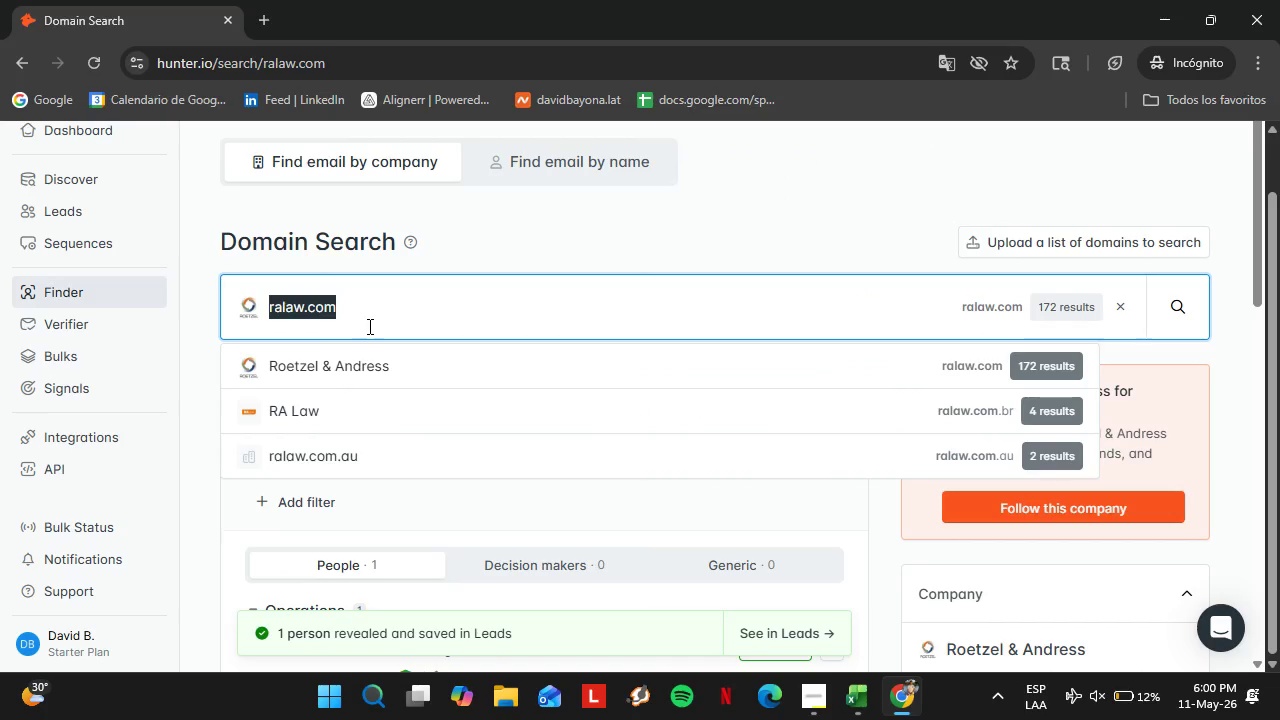 
triple_click([368, 326])
 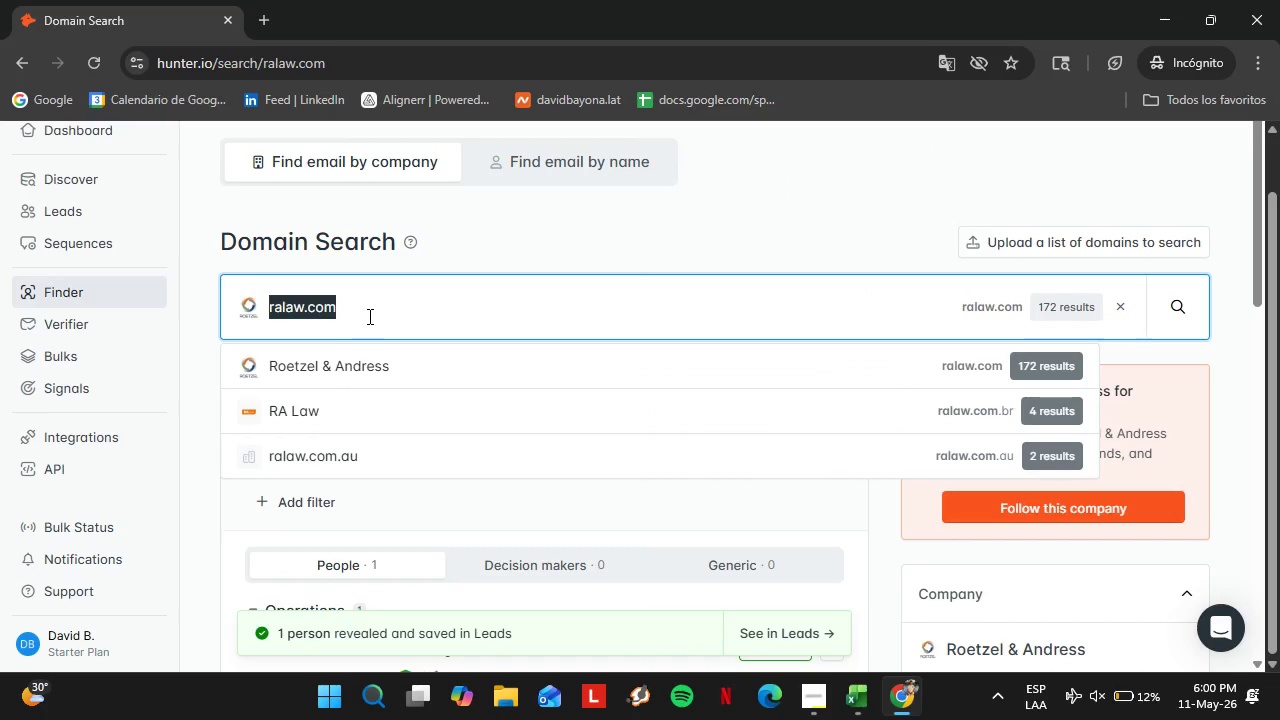 
type(rosenbergestis.com)
 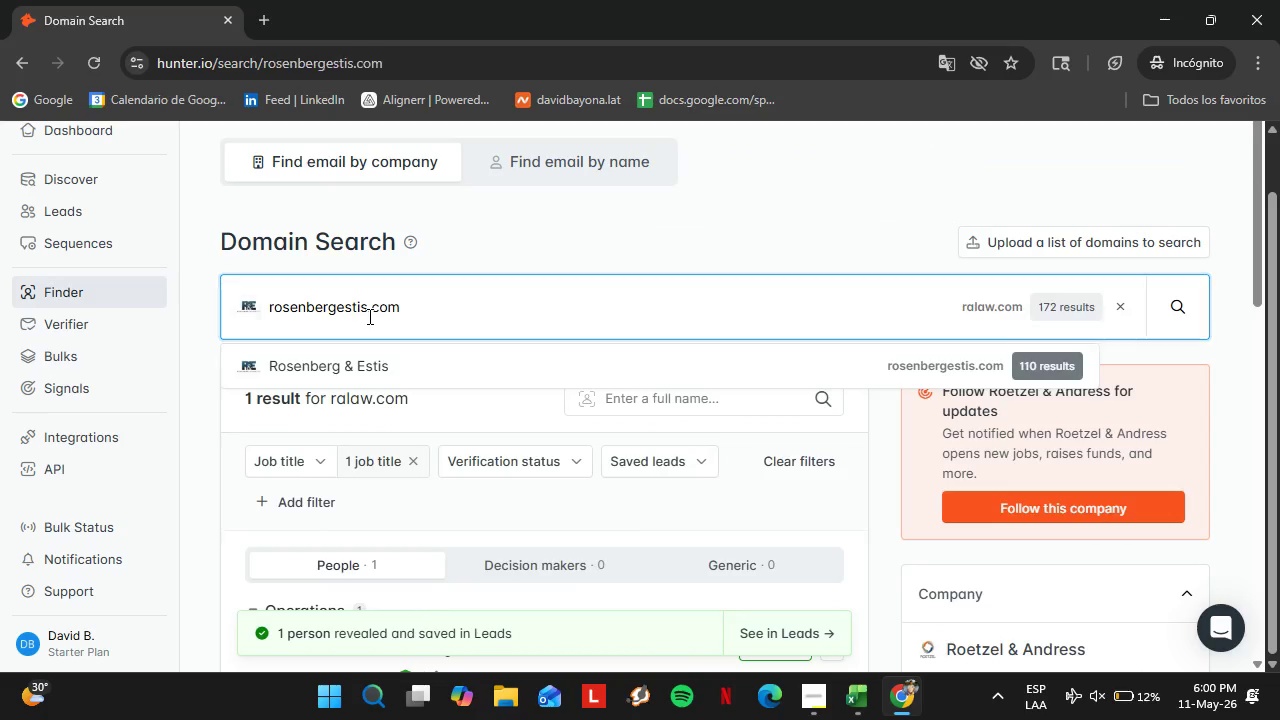 
key(Enter)
 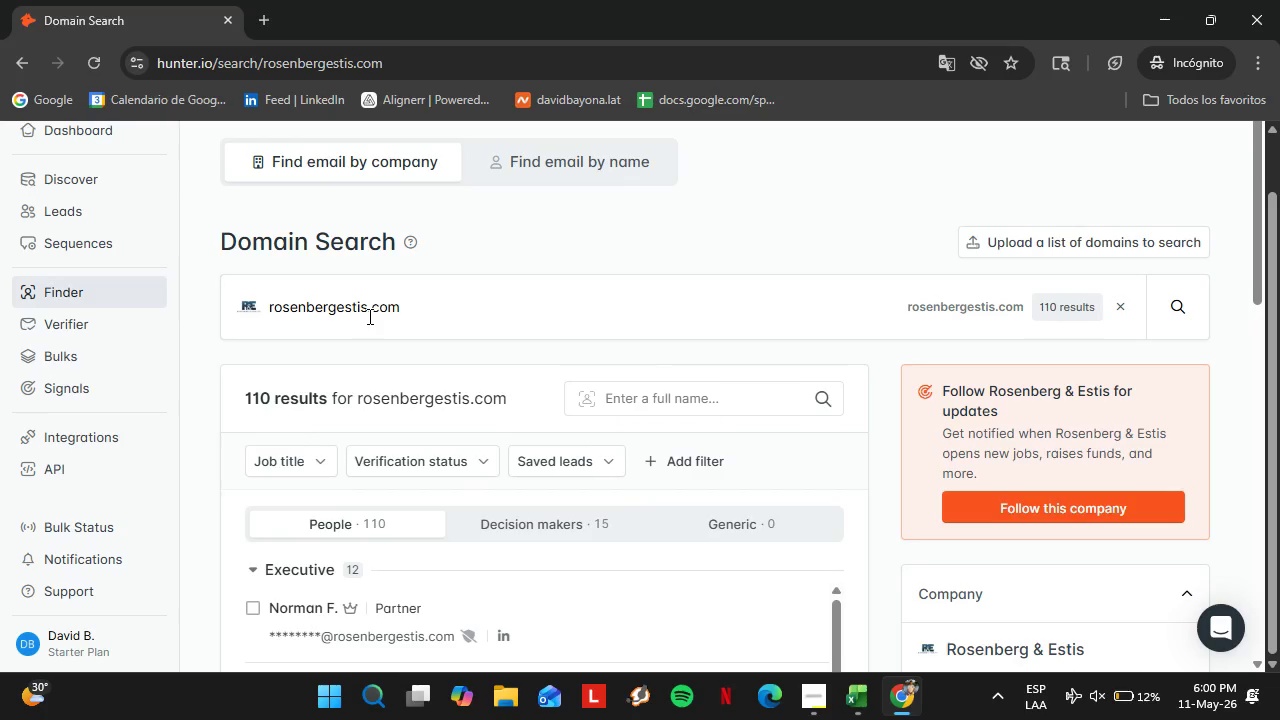 
scroll: coordinate [467, 406], scroll_direction: down, amount: 3.0
 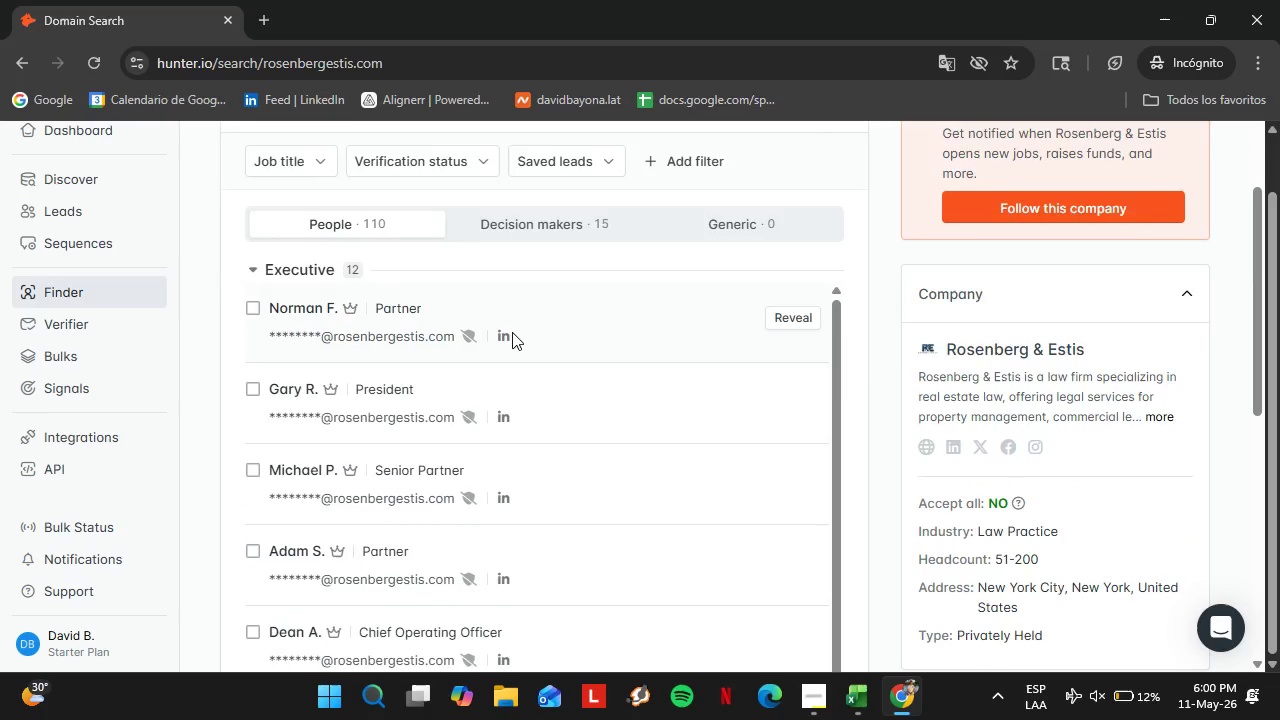 
scroll: coordinate [512, 332], scroll_direction: up, amount: 2.0
 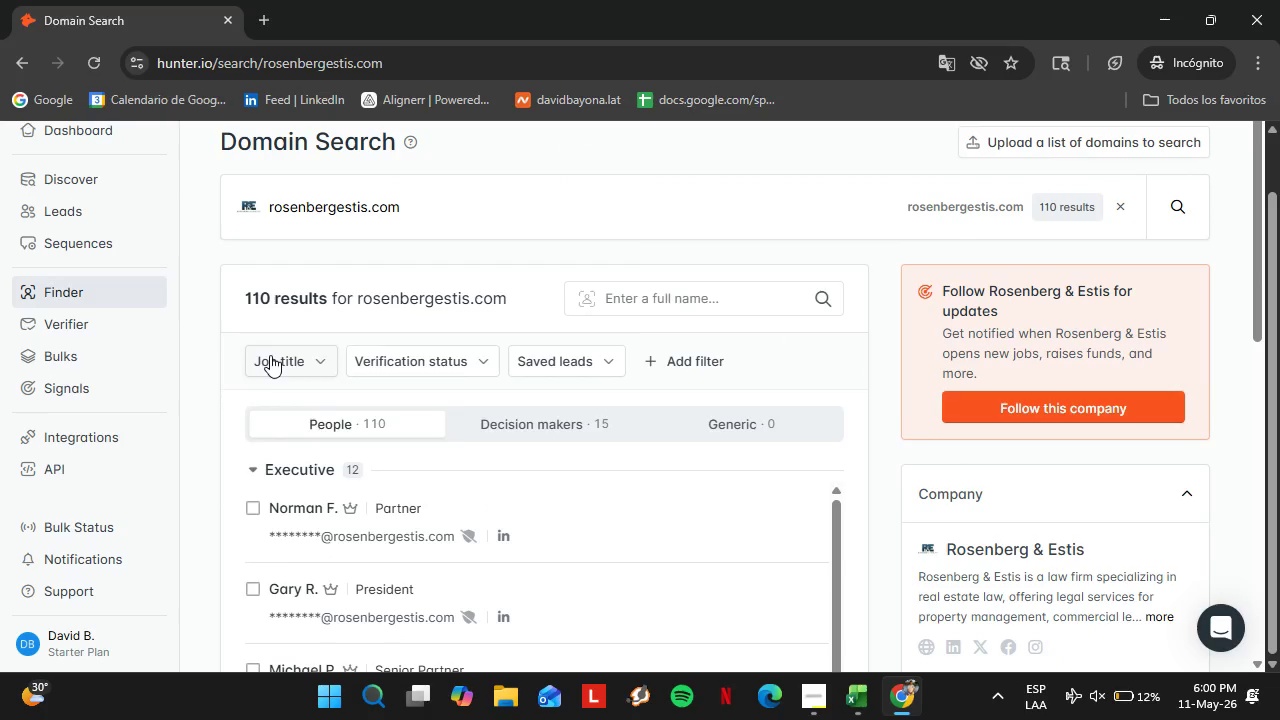 
left_click([270, 355])
 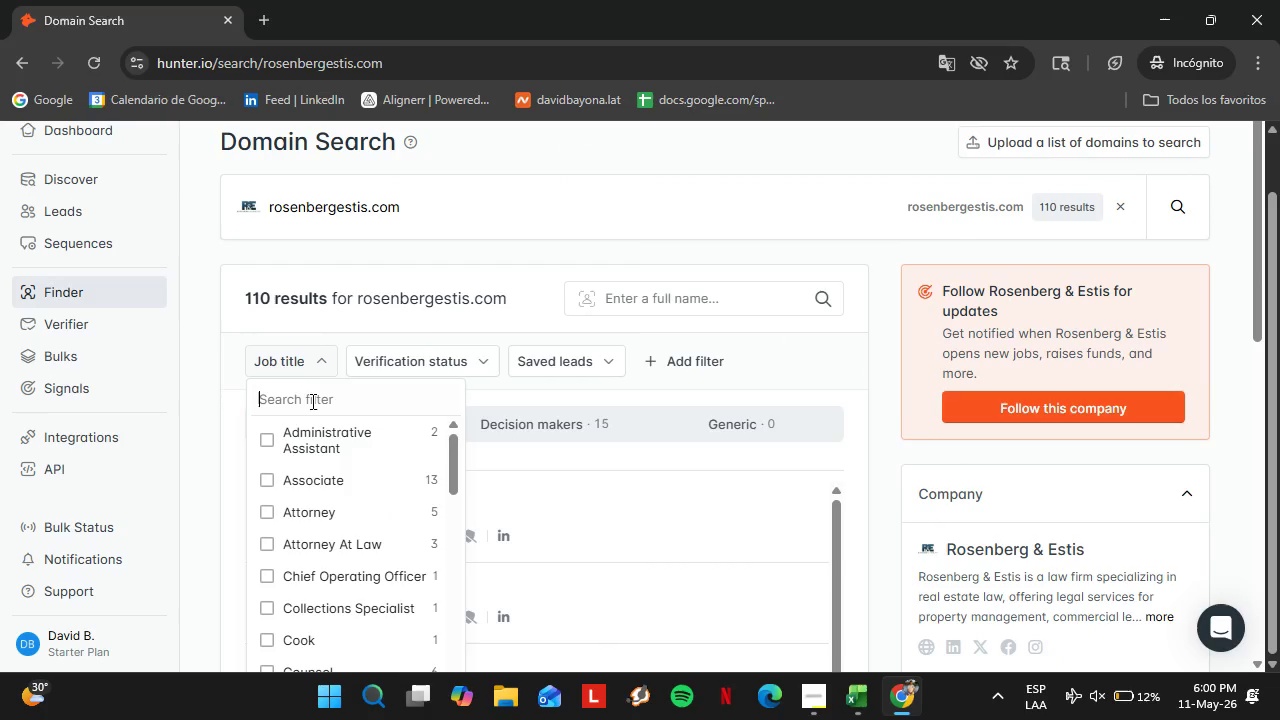 
left_click([311, 401])
 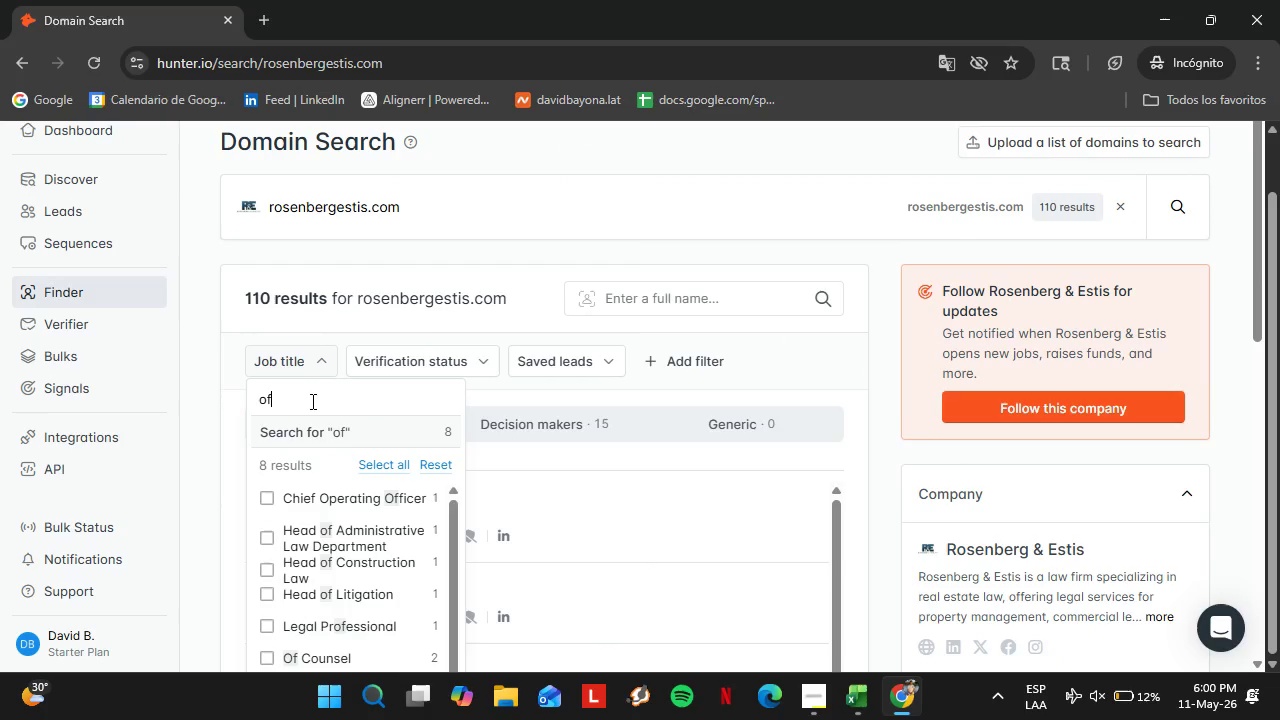 
type(office)
 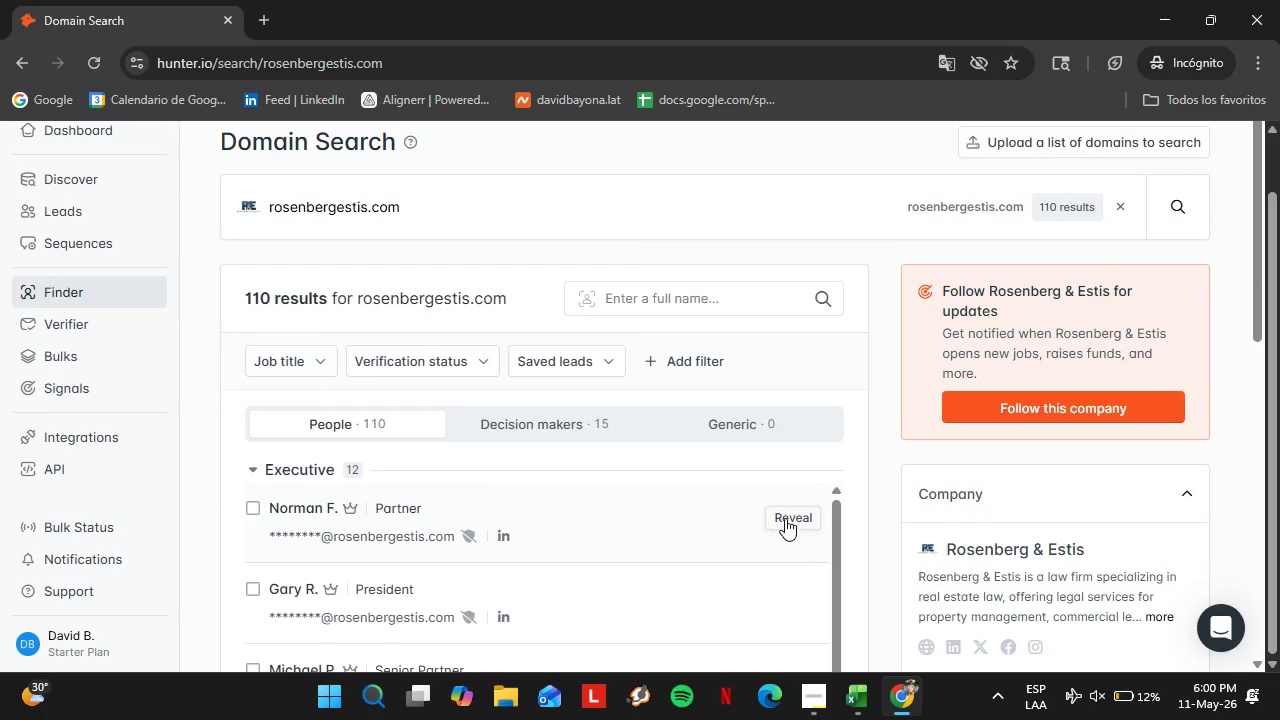 
double_click([787, 518])
 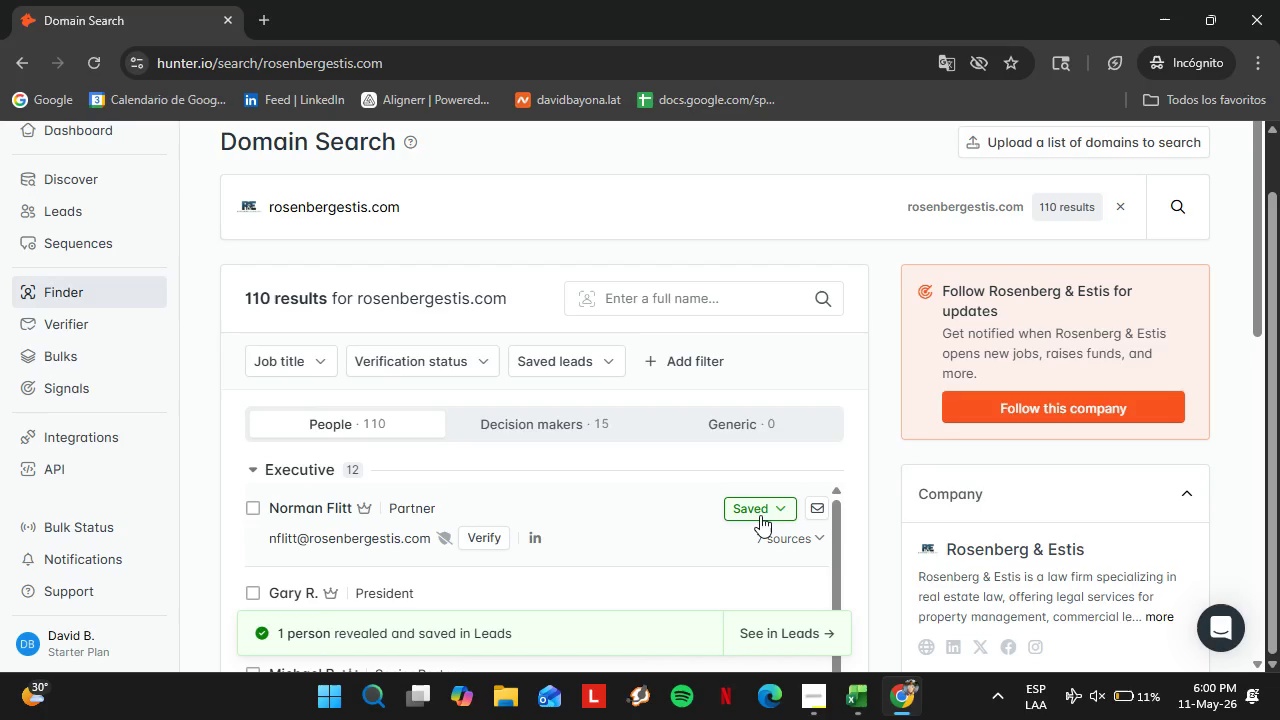 
left_click([753, 507])
 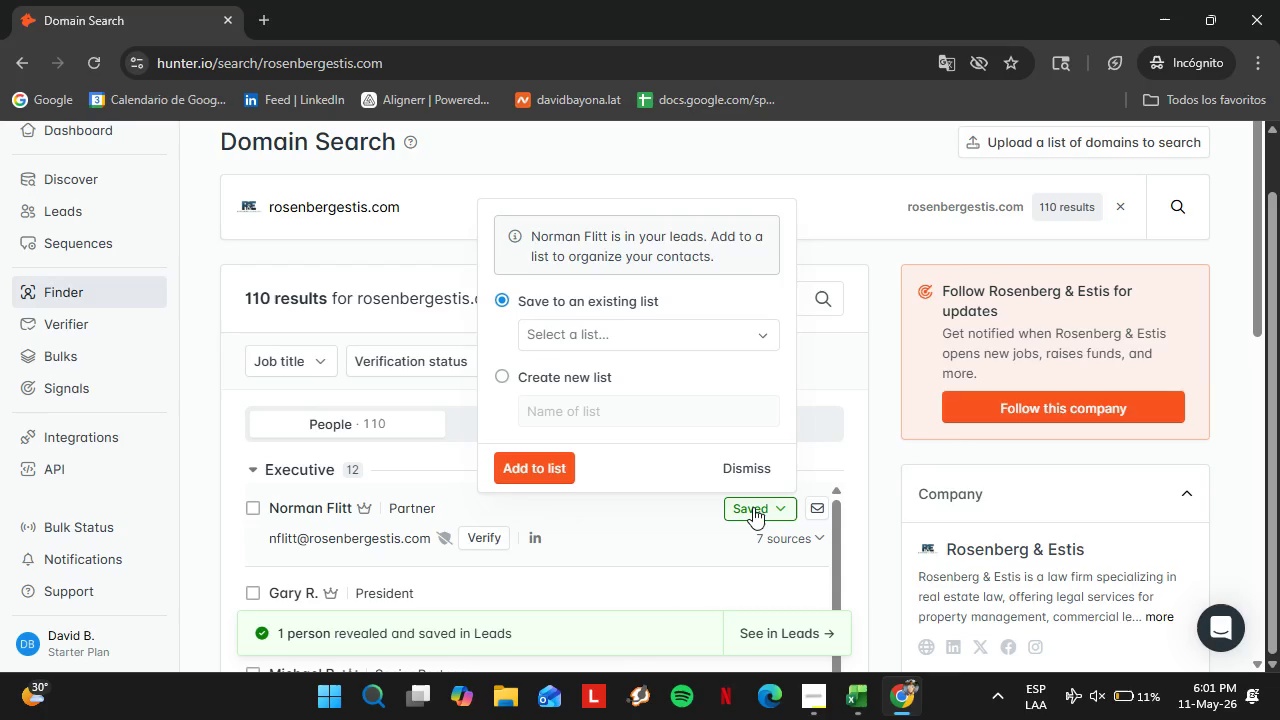 
wait(25.22)
 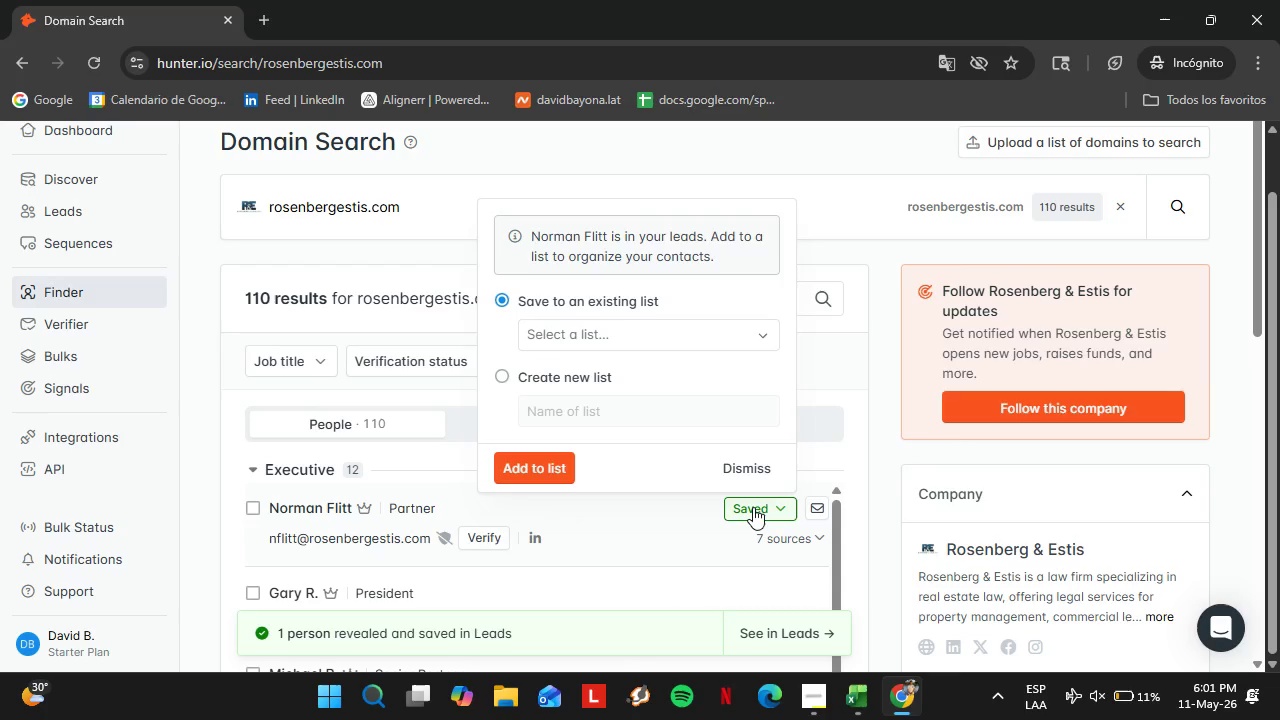 
left_click([638, 338])
 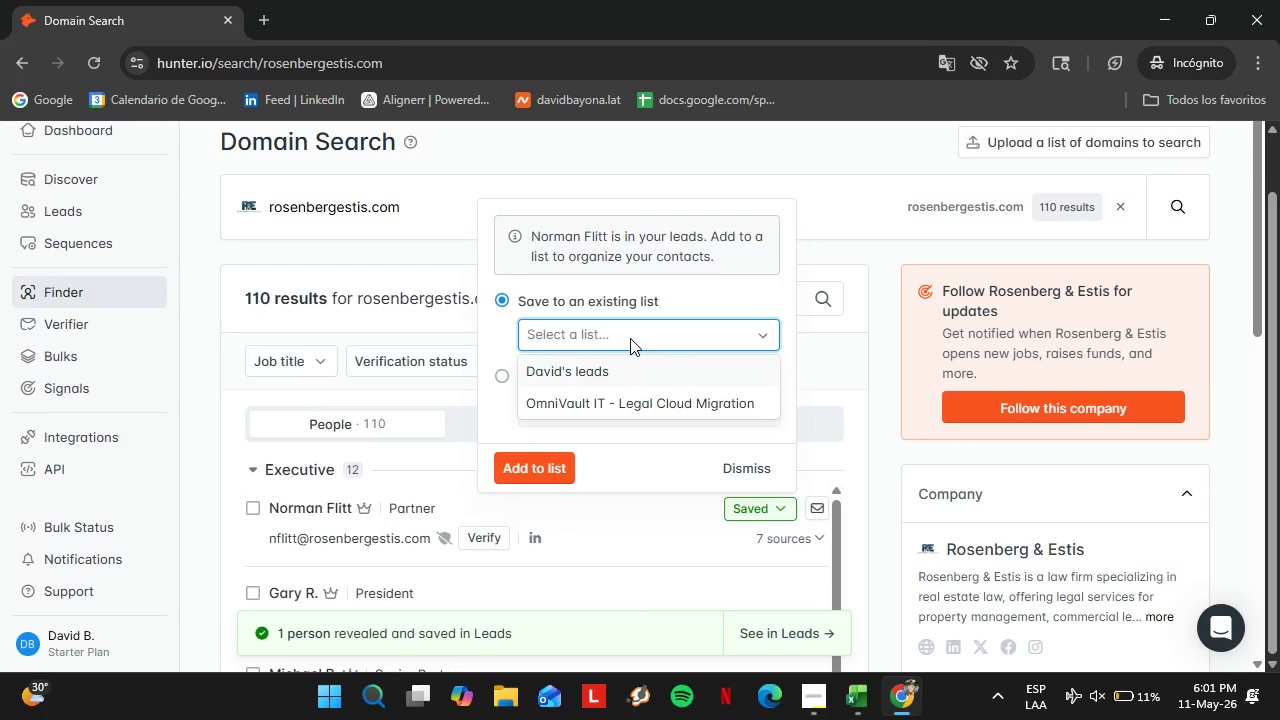 
left_click([591, 399])
 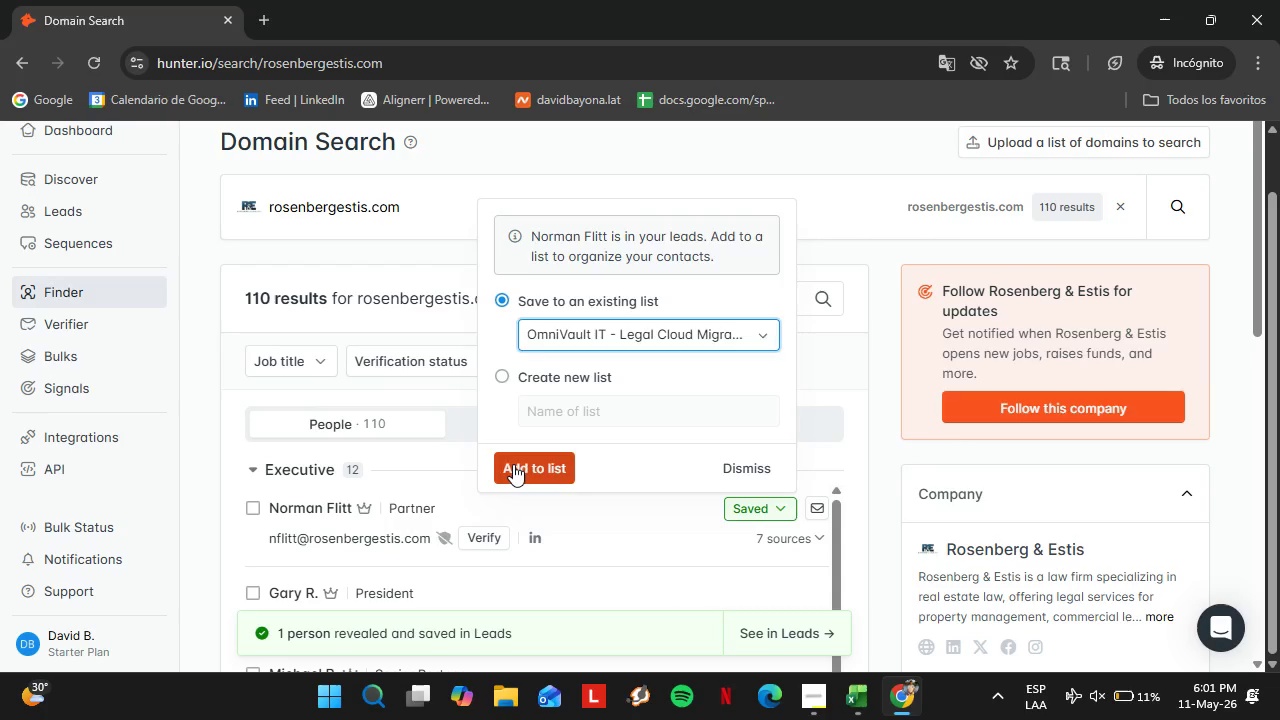 
left_click([513, 464])
 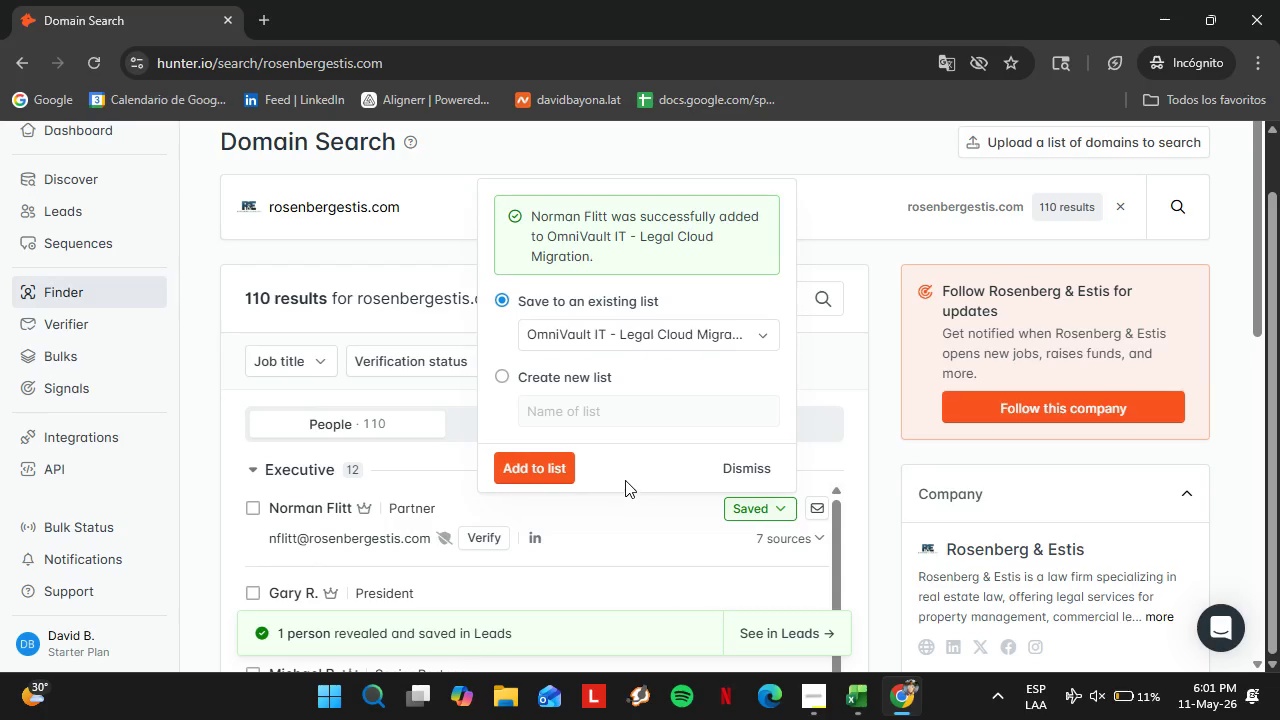 
wait(30.89)
 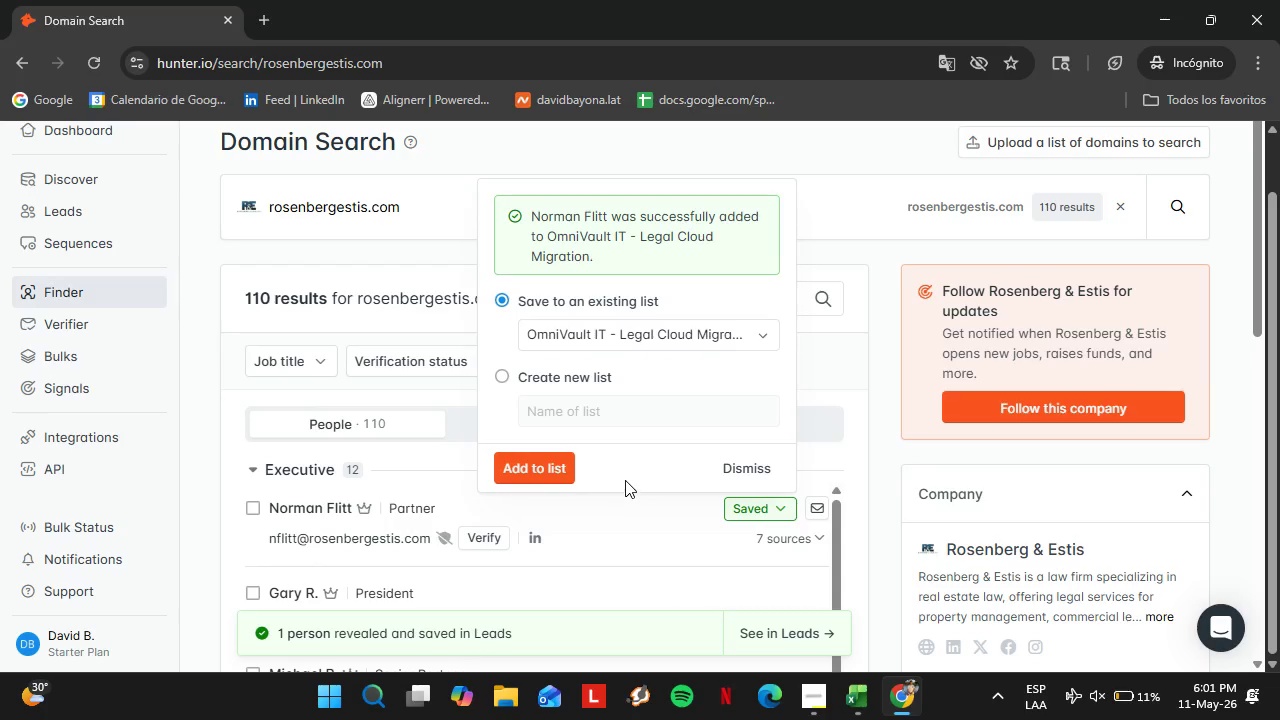 
left_click([738, 384])
 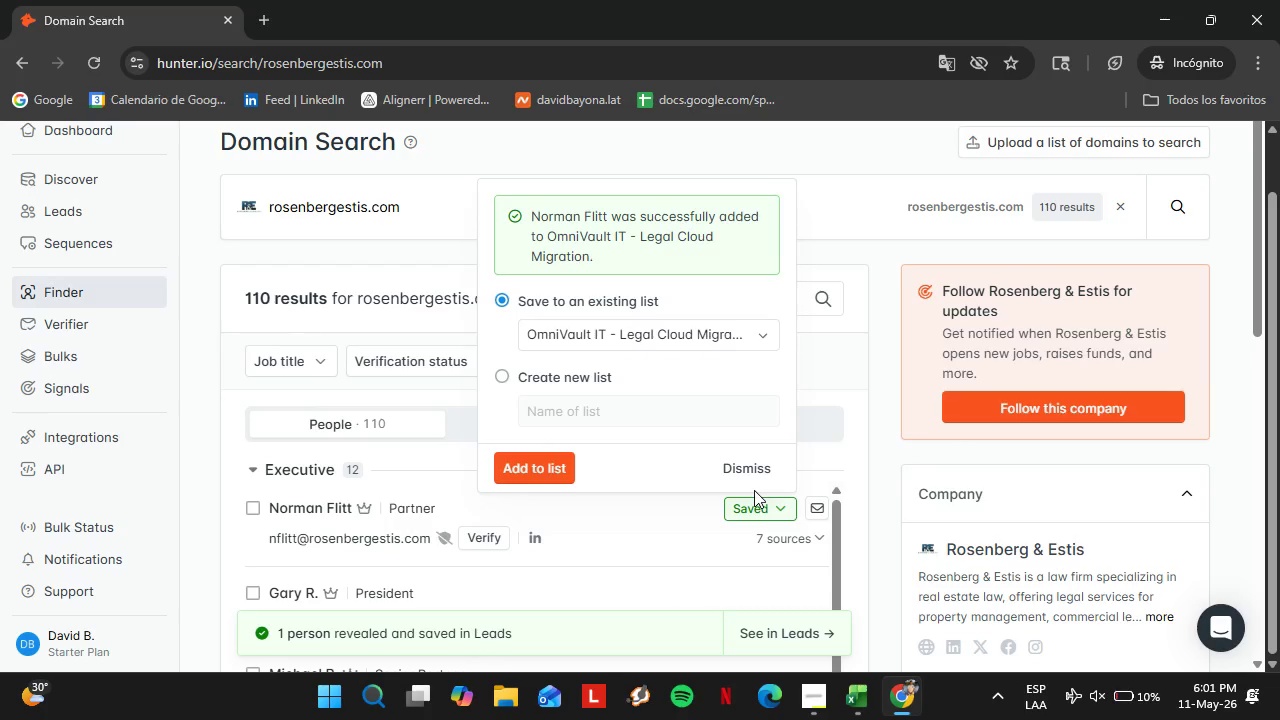 
left_click([744, 471])
 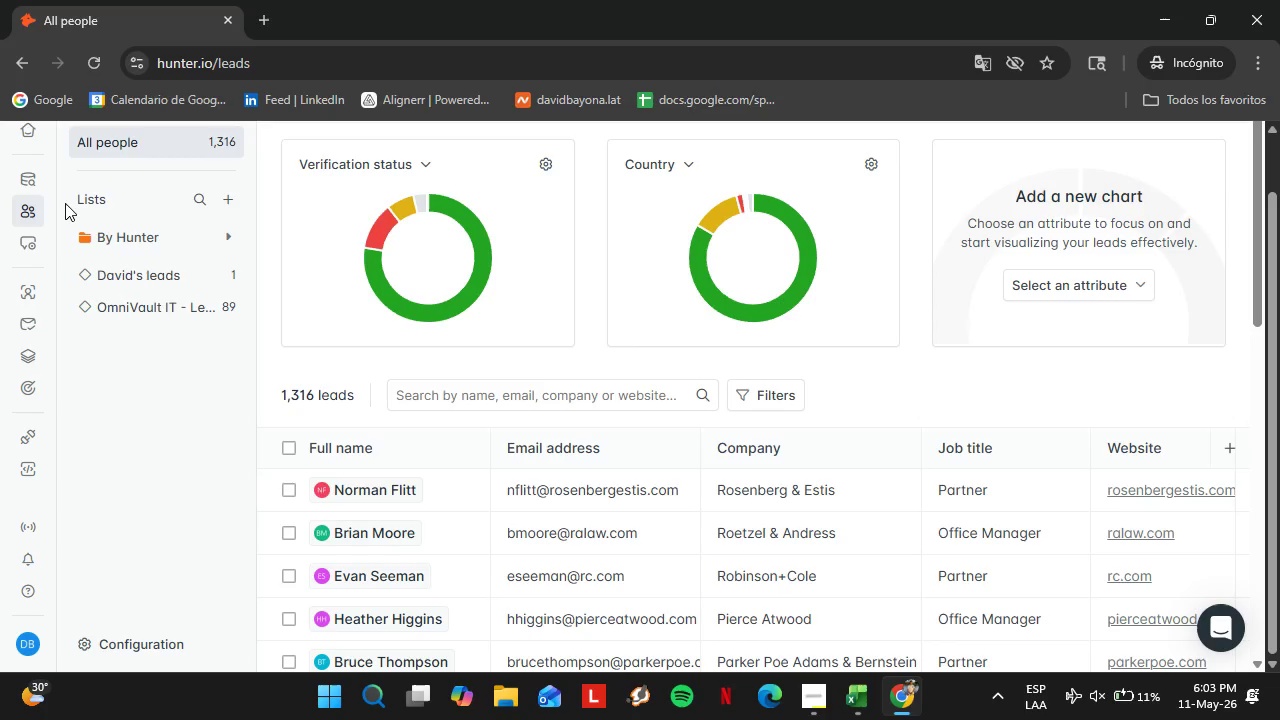 
wait(116.36)
 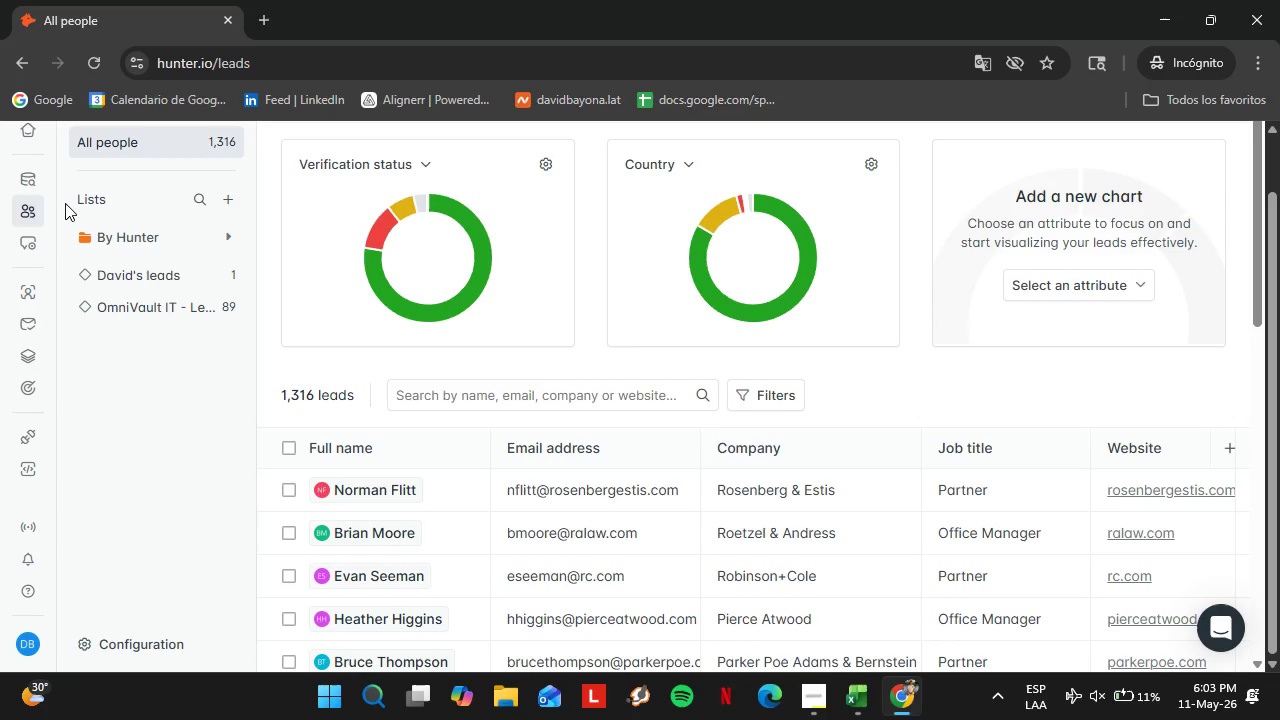 
left_click([150, 303])
 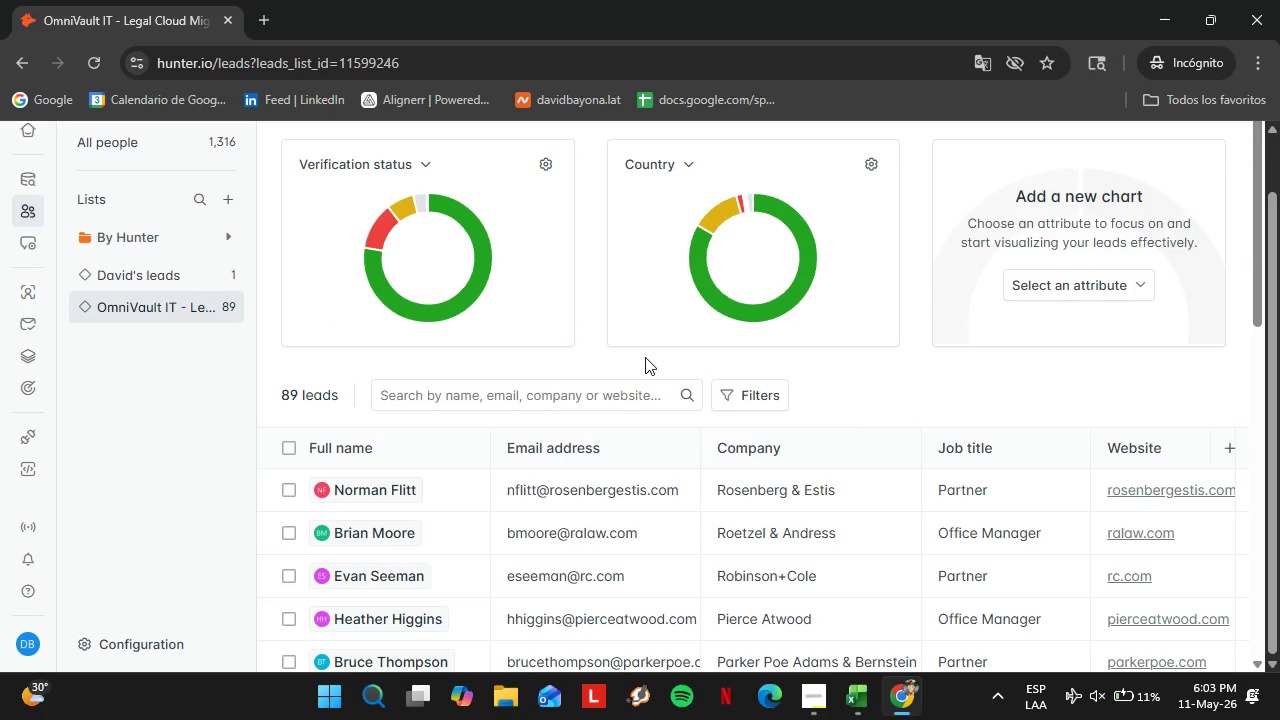 
wait(10.09)
 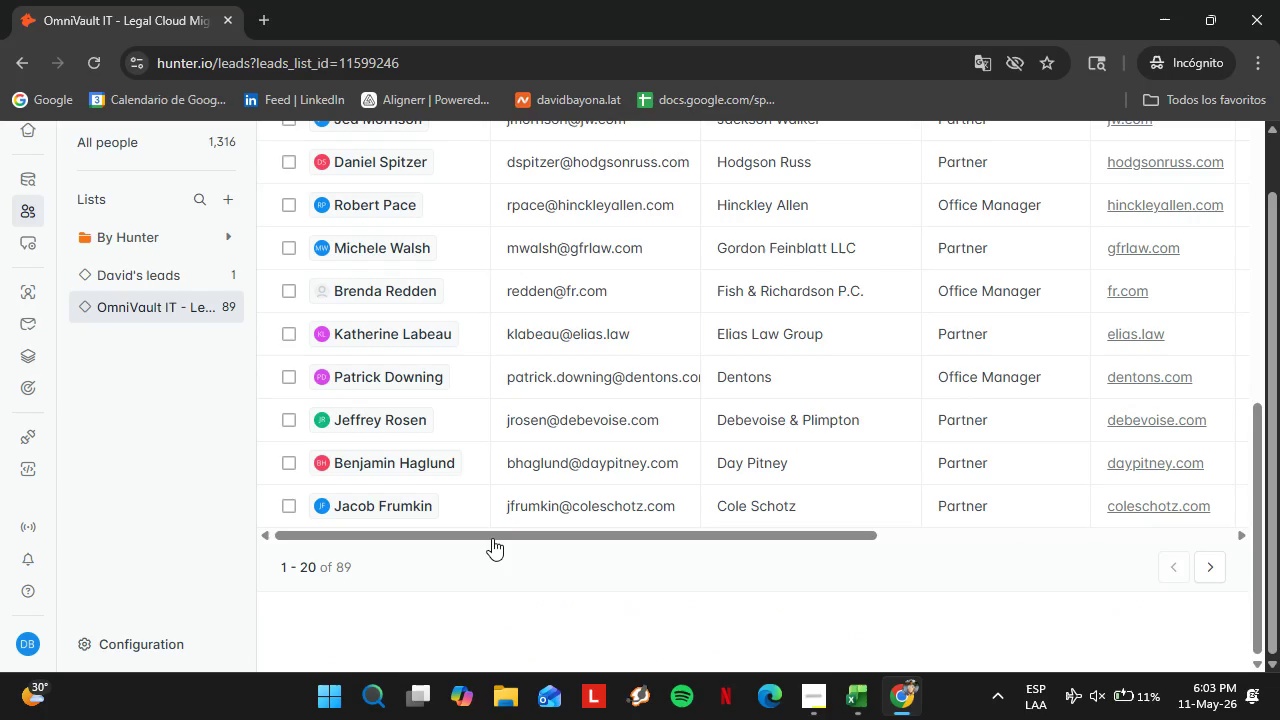 
left_click_drag(start_coordinate=[430, 535], to_coordinate=[679, 534])
 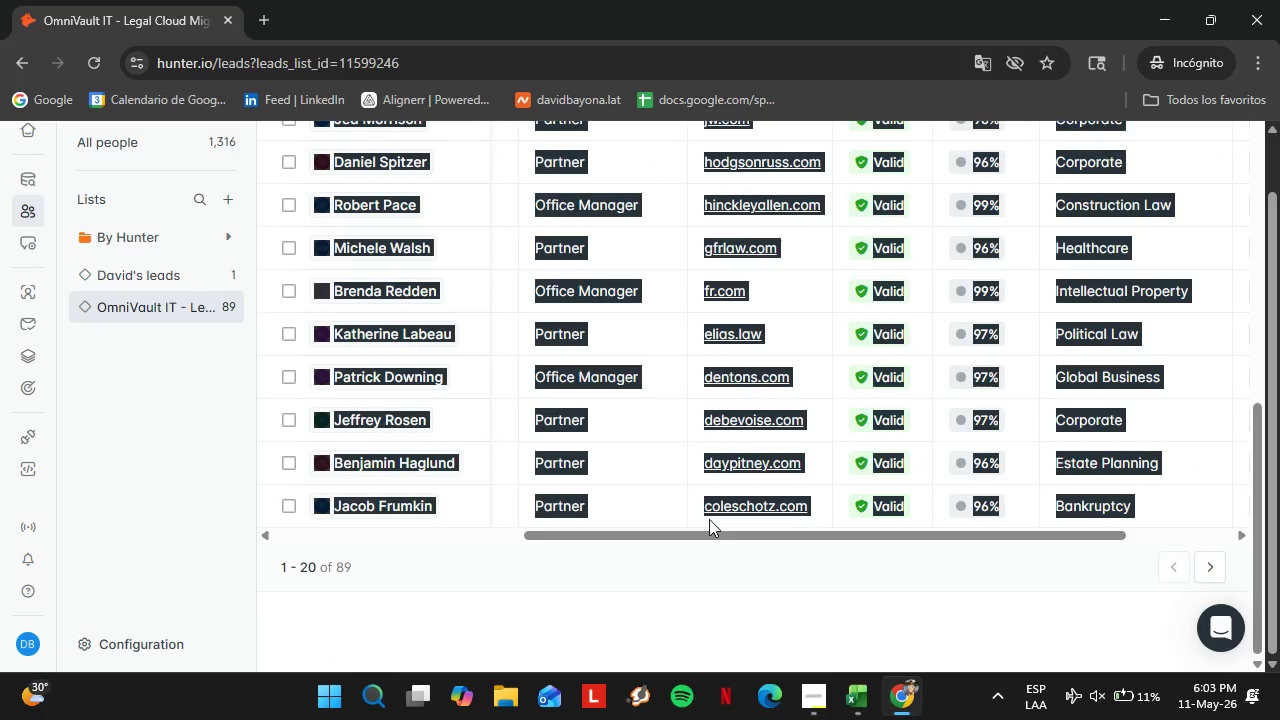 
scroll: coordinate [540, 457], scroll_direction: down, amount: 17.0
 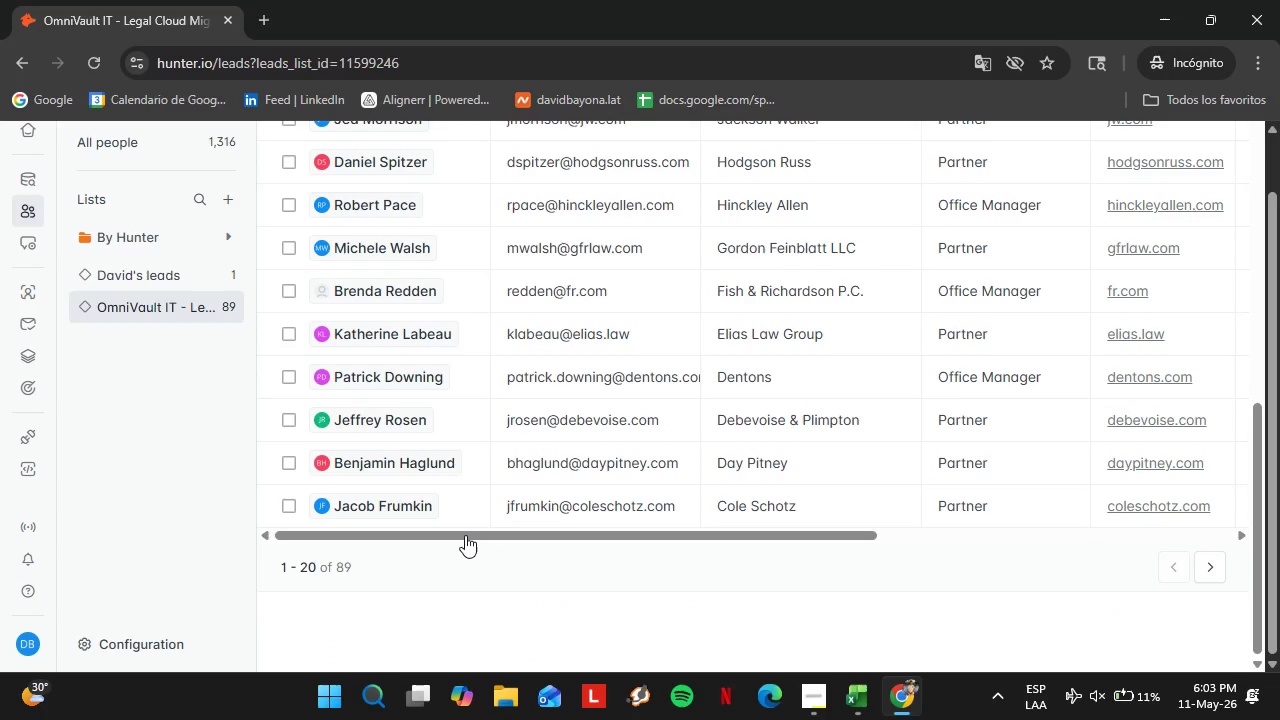 
left_click([1059, 266])
 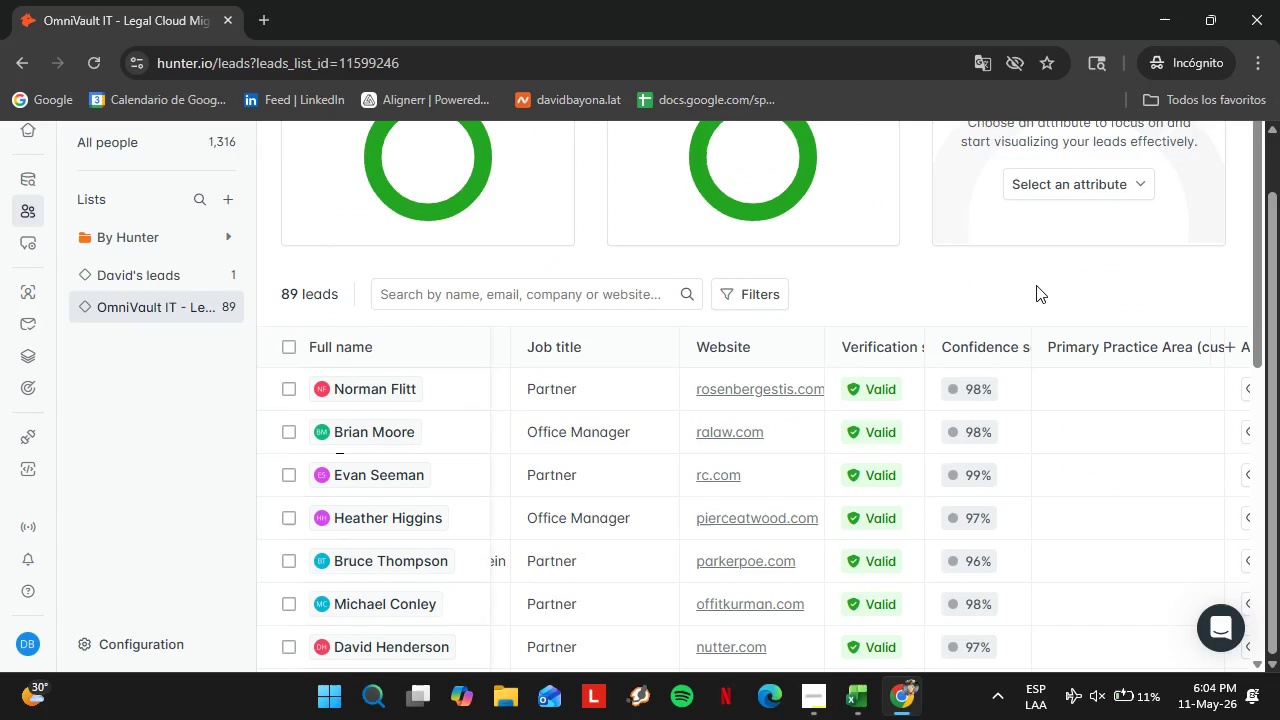 
scroll: coordinate [1108, 224], scroll_direction: up, amount: 7.0
 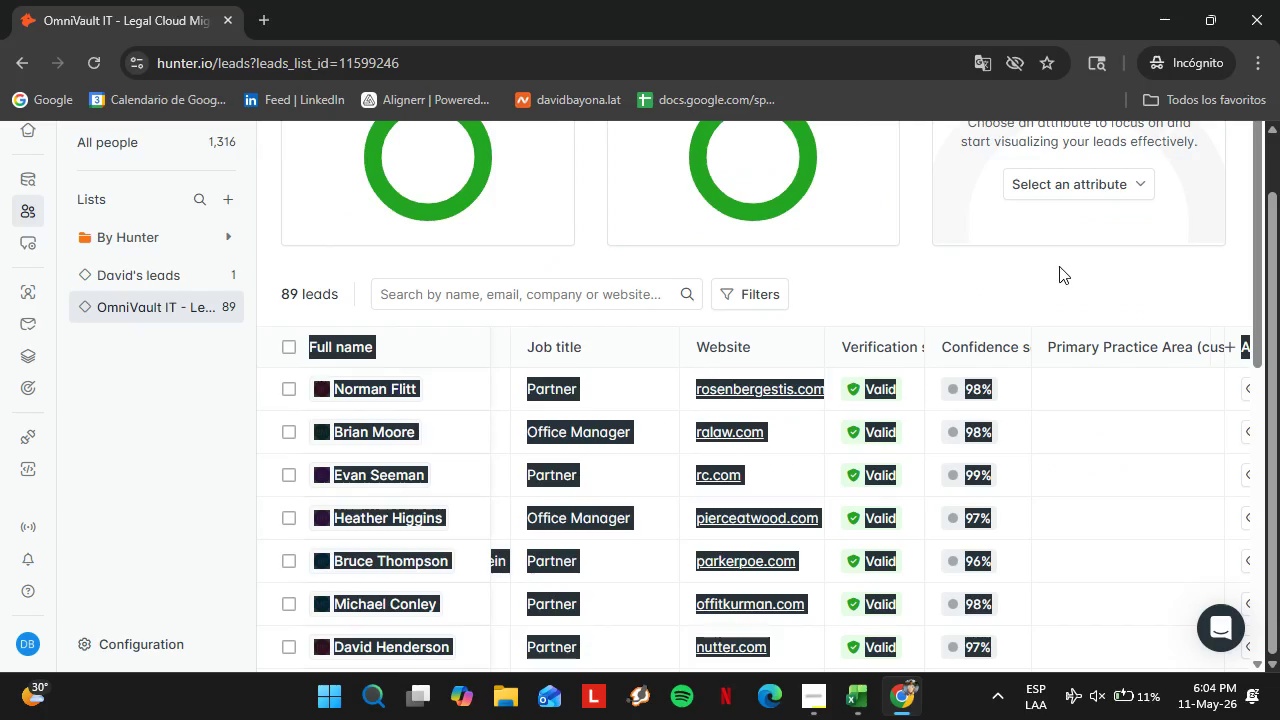 
wait(10.1)
 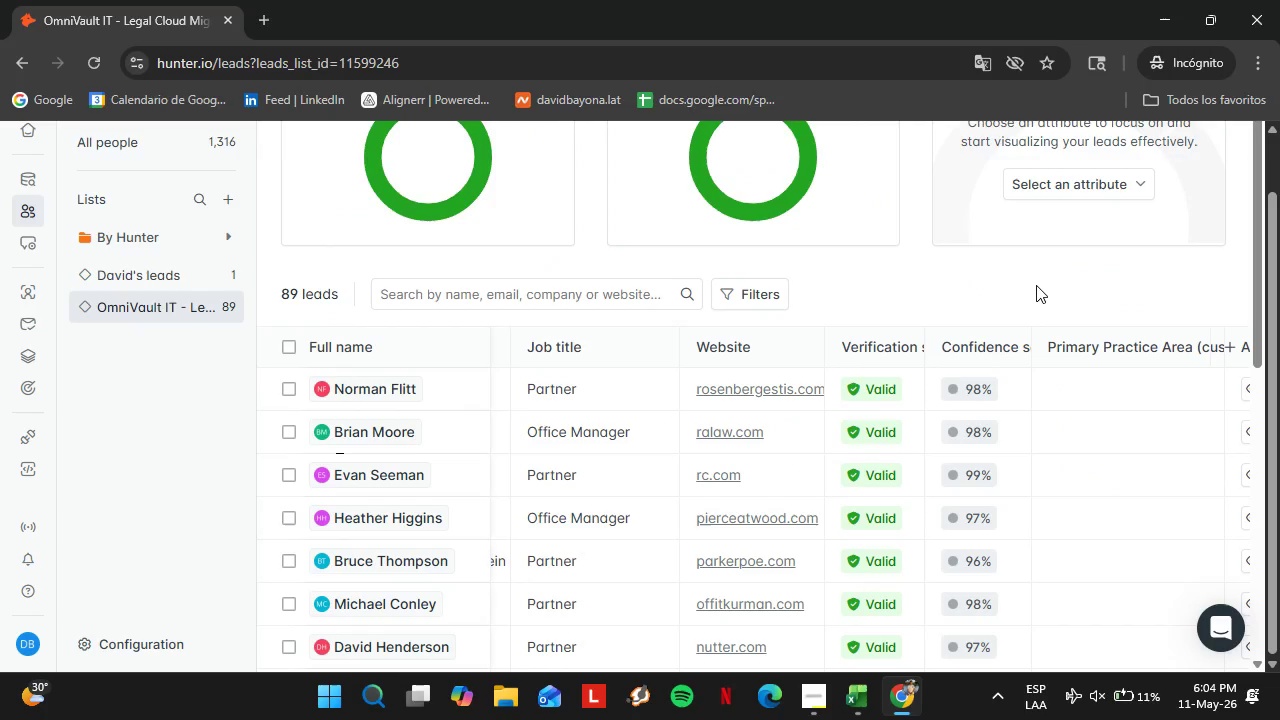 
scroll: coordinate [886, 341], scroll_direction: down, amount: 2.0
 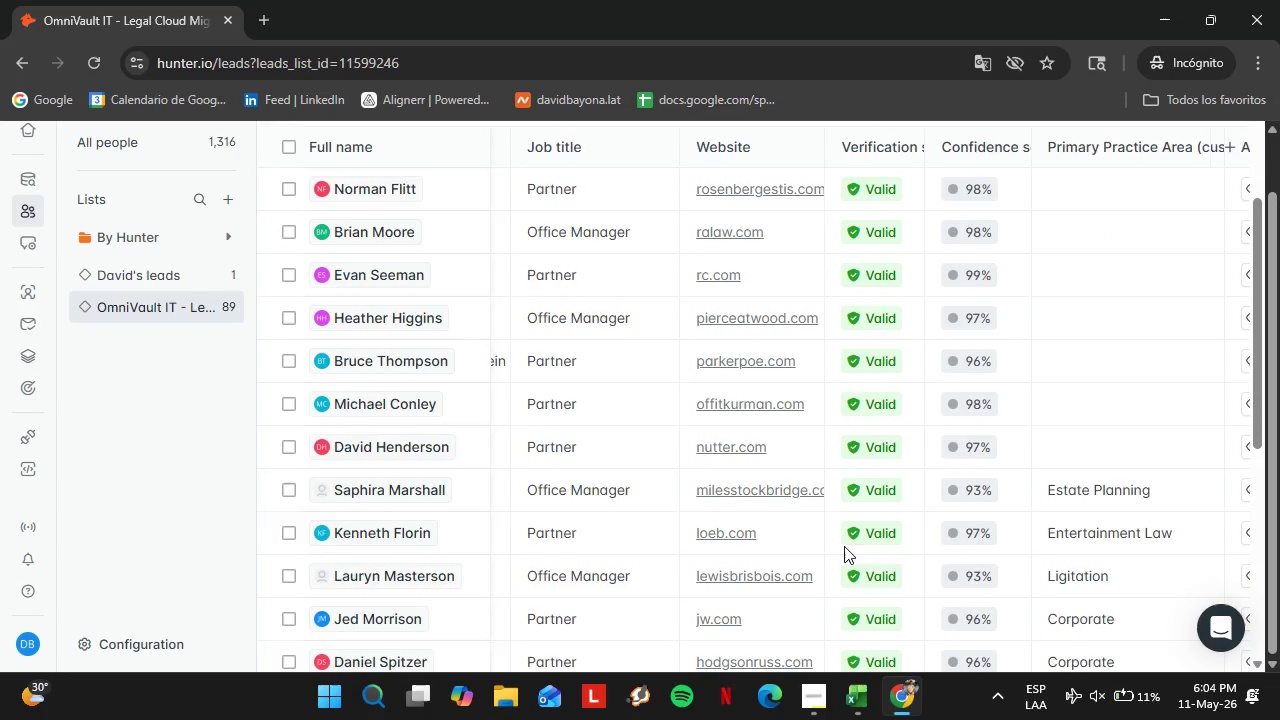 
left_click_drag(start_coordinate=[756, 537], to_coordinate=[840, 544])
 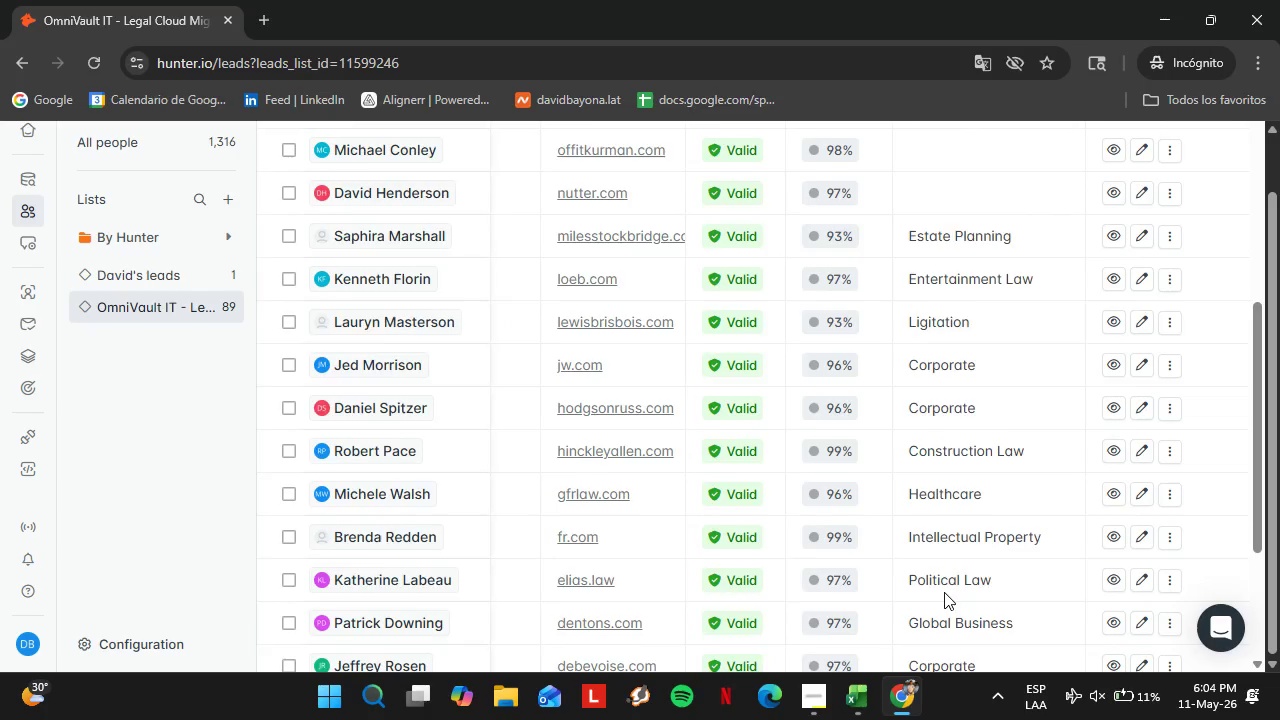 
scroll: coordinate [800, 562], scroll_direction: down, amount: 4.0
 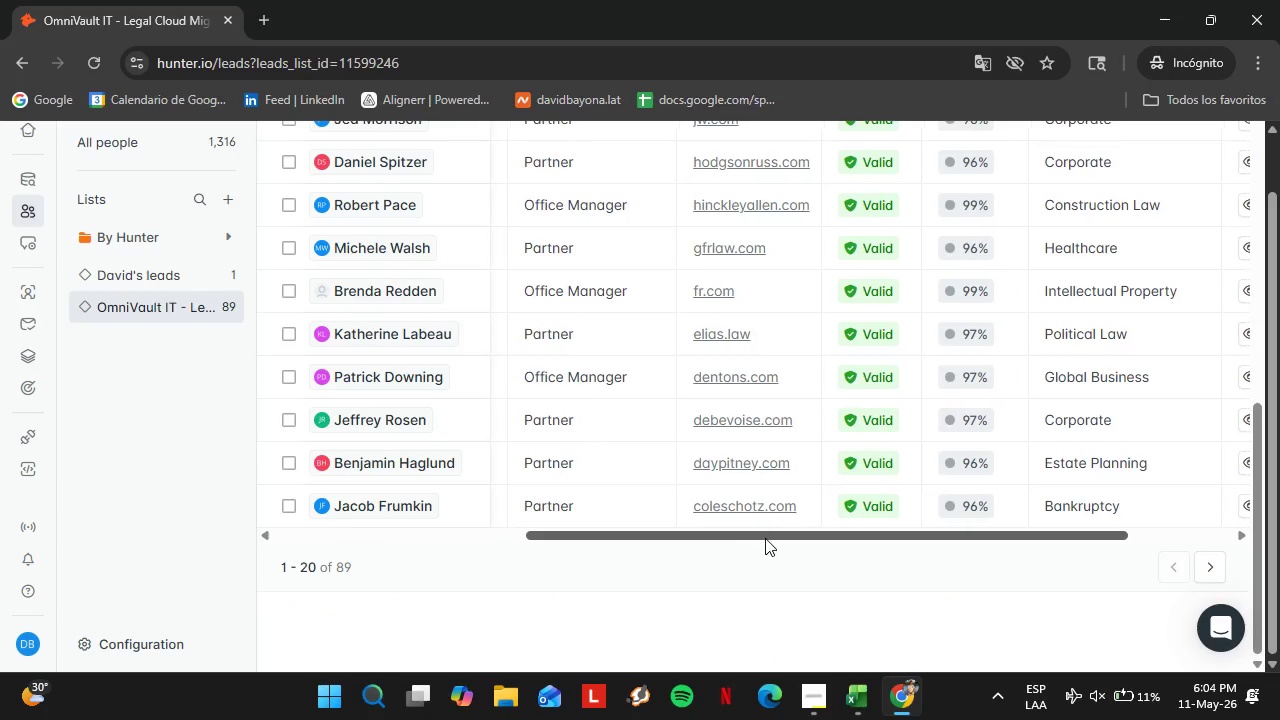 
double_click([953, 435])
 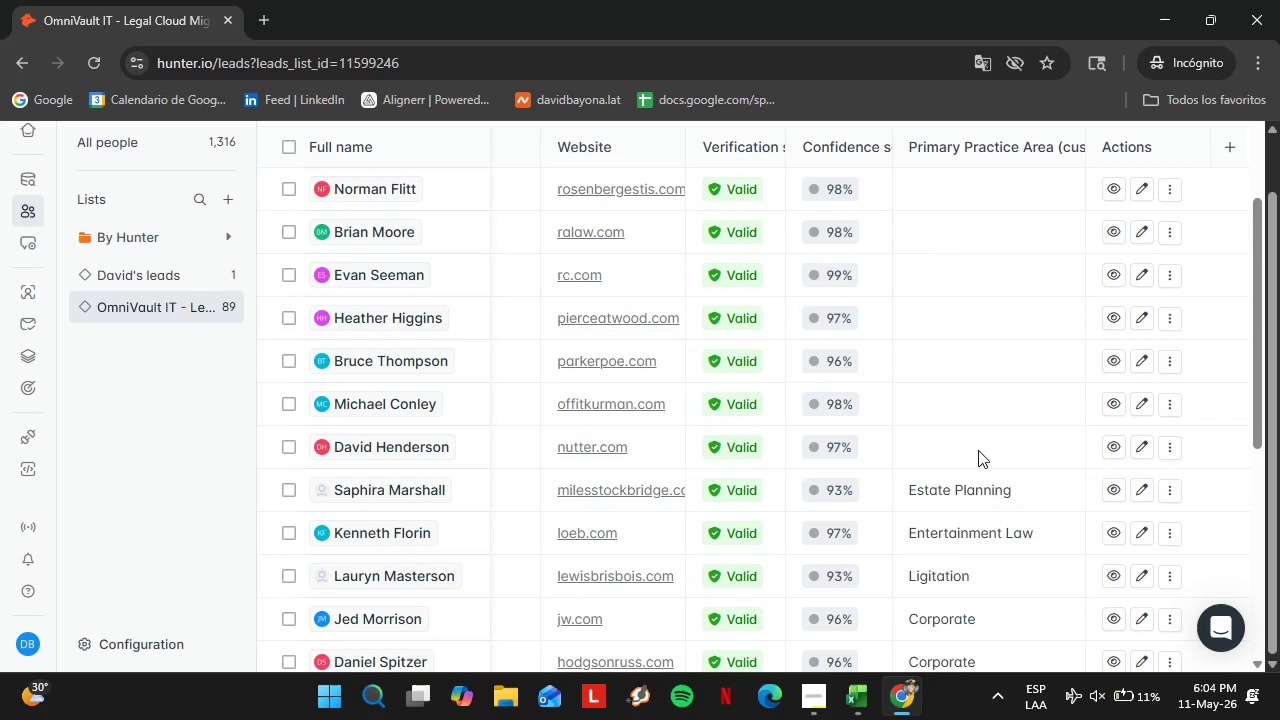 
triple_click([953, 435])
 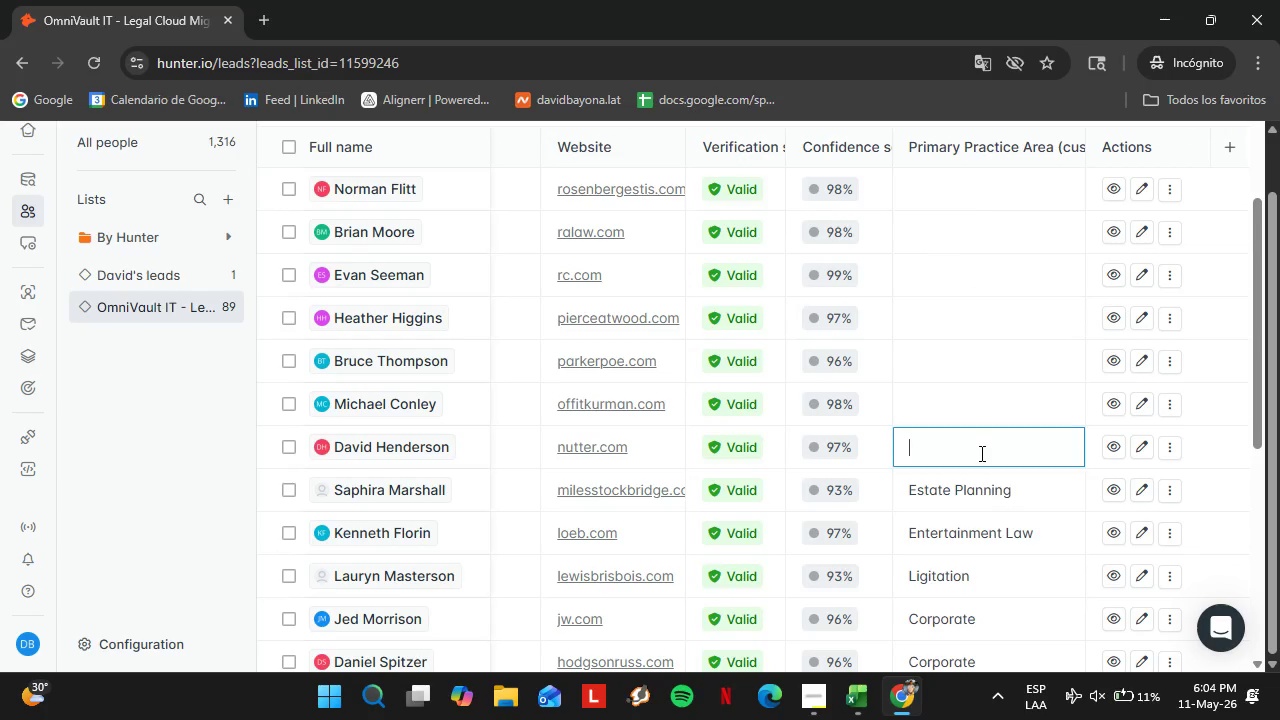 
double_click([980, 453])
 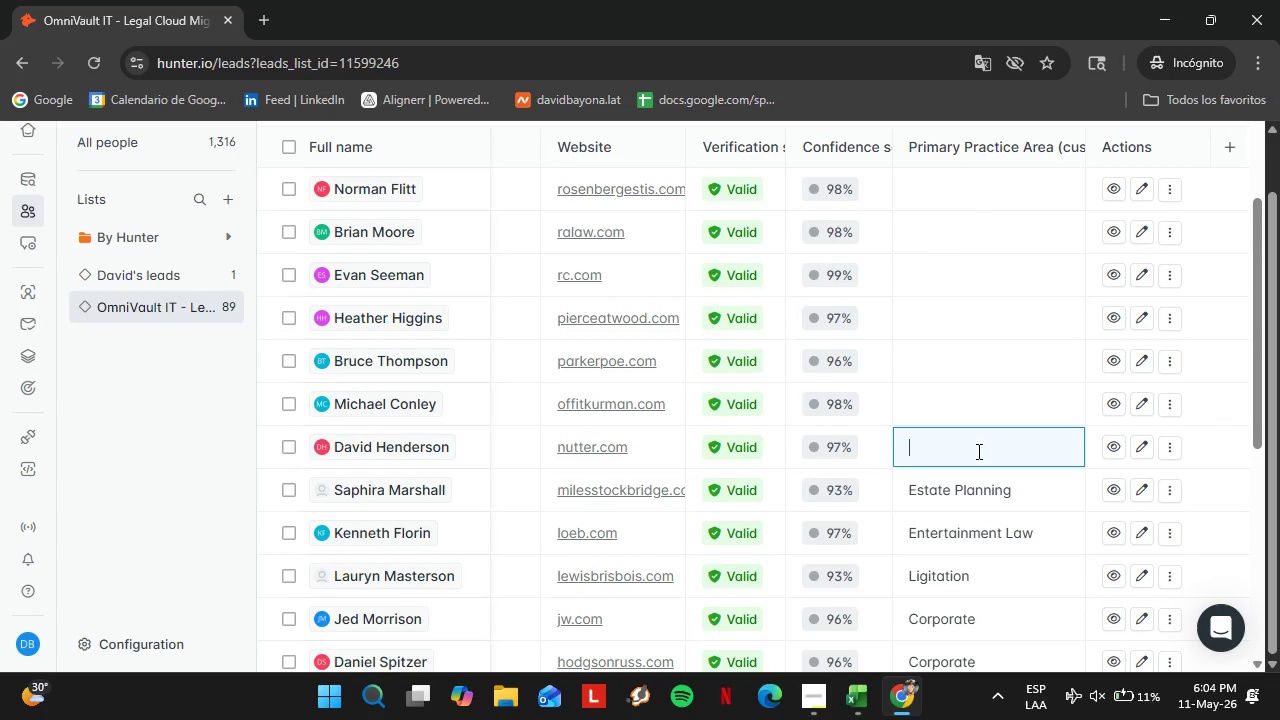 
triple_click([980, 453])
 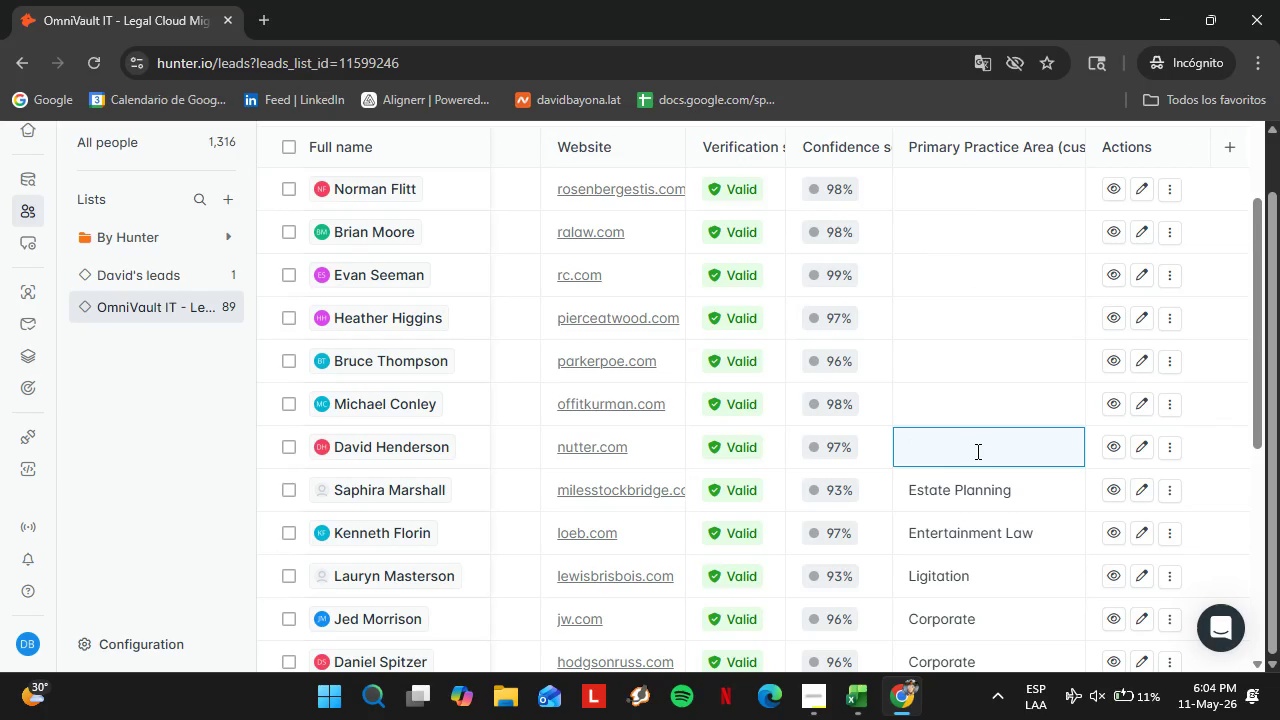 
scroll: coordinate [944, 592], scroll_direction: up, amount: 5.0
 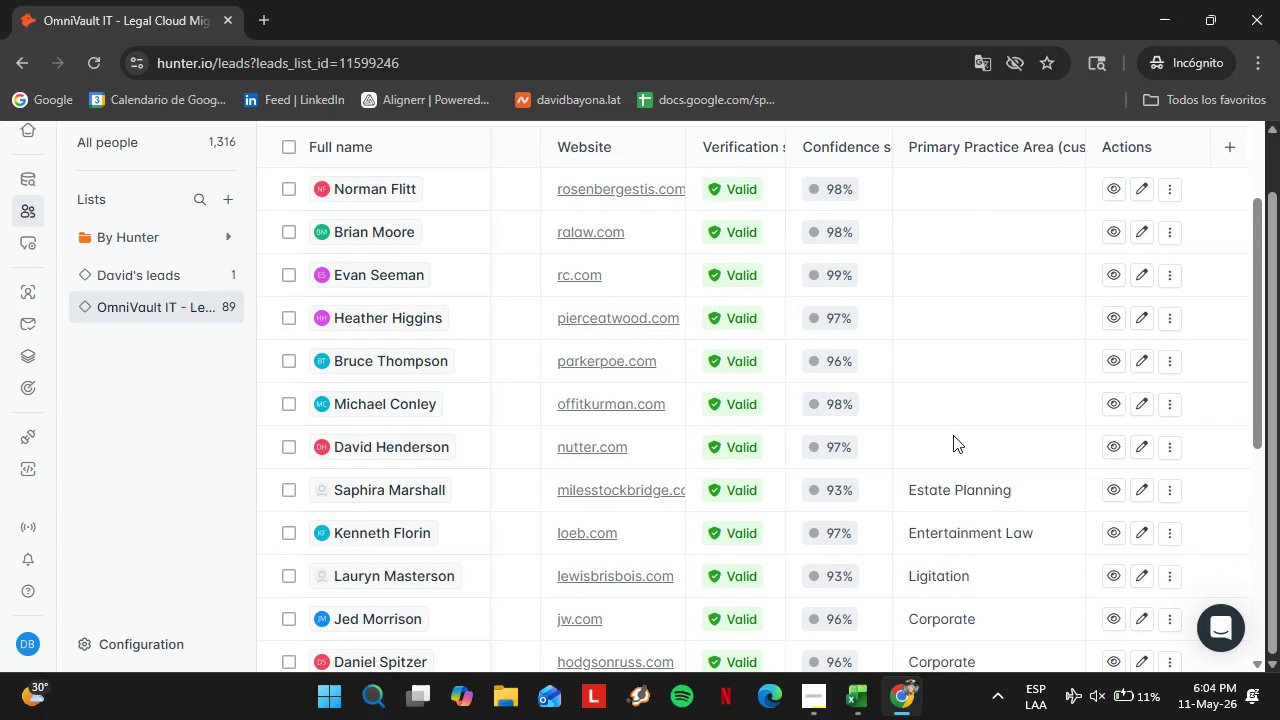 
type(Business Law)
 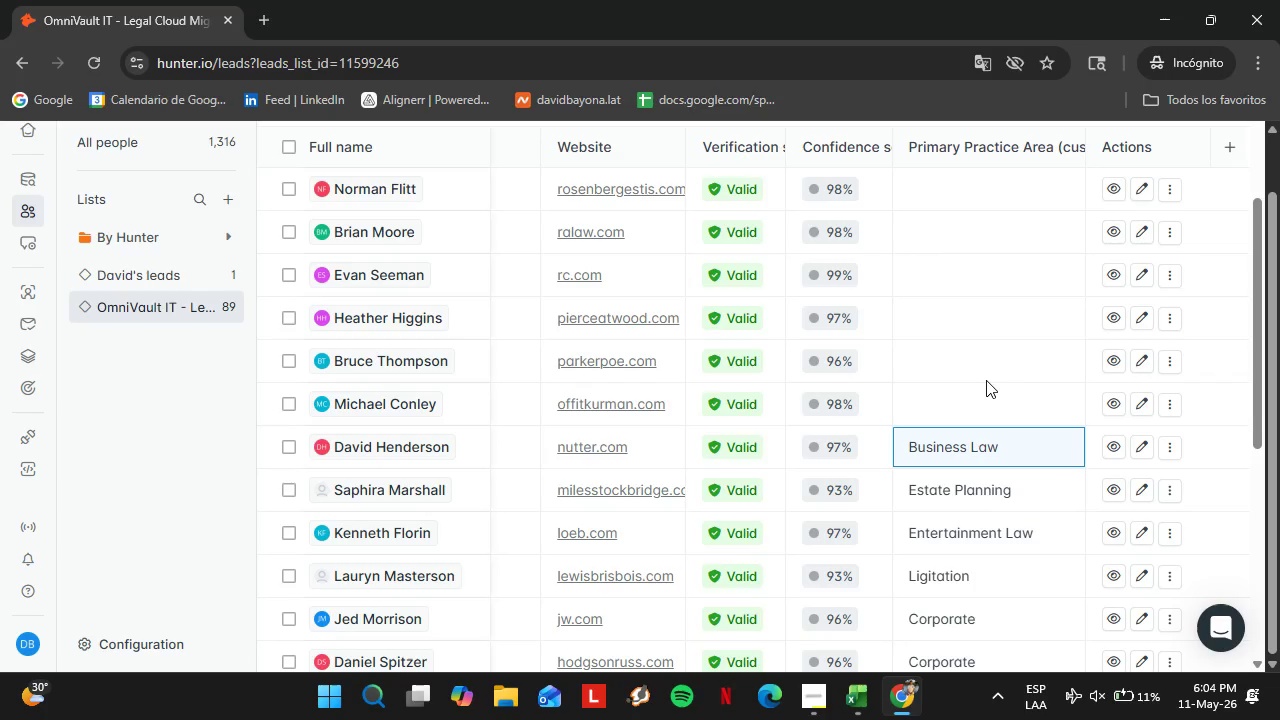 
left_click([986, 380])
 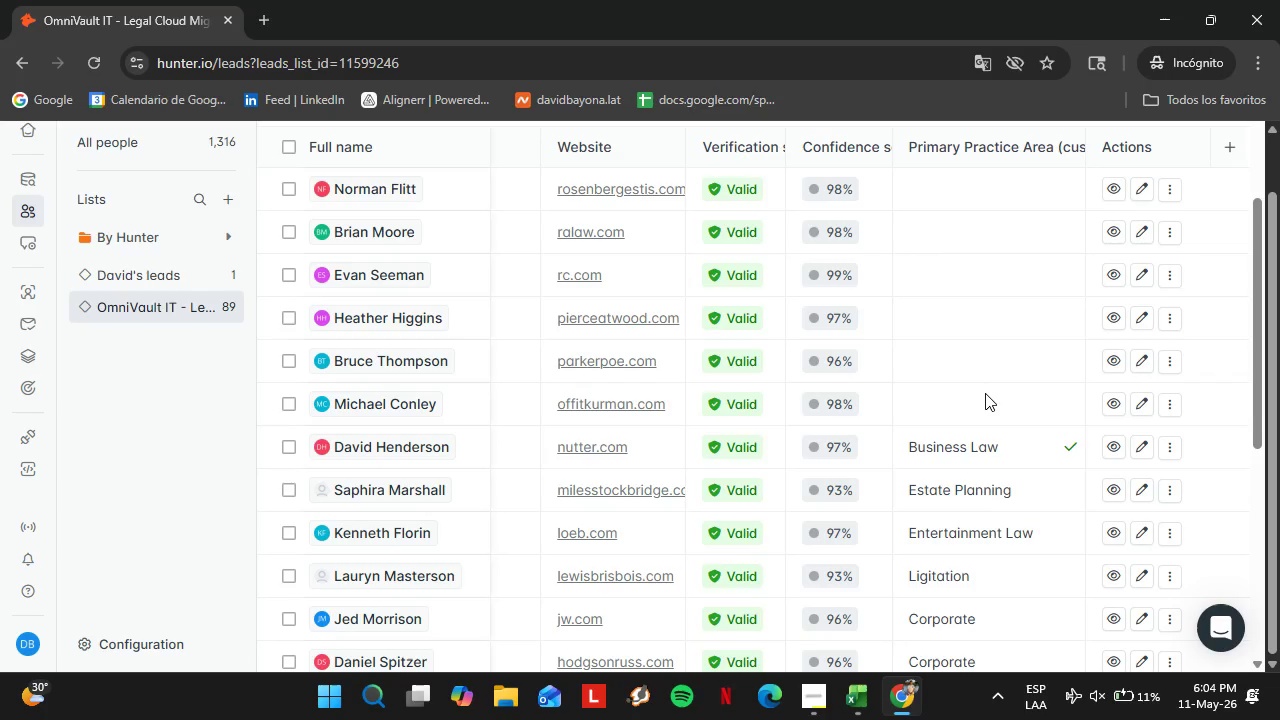 
double_click([985, 393])
 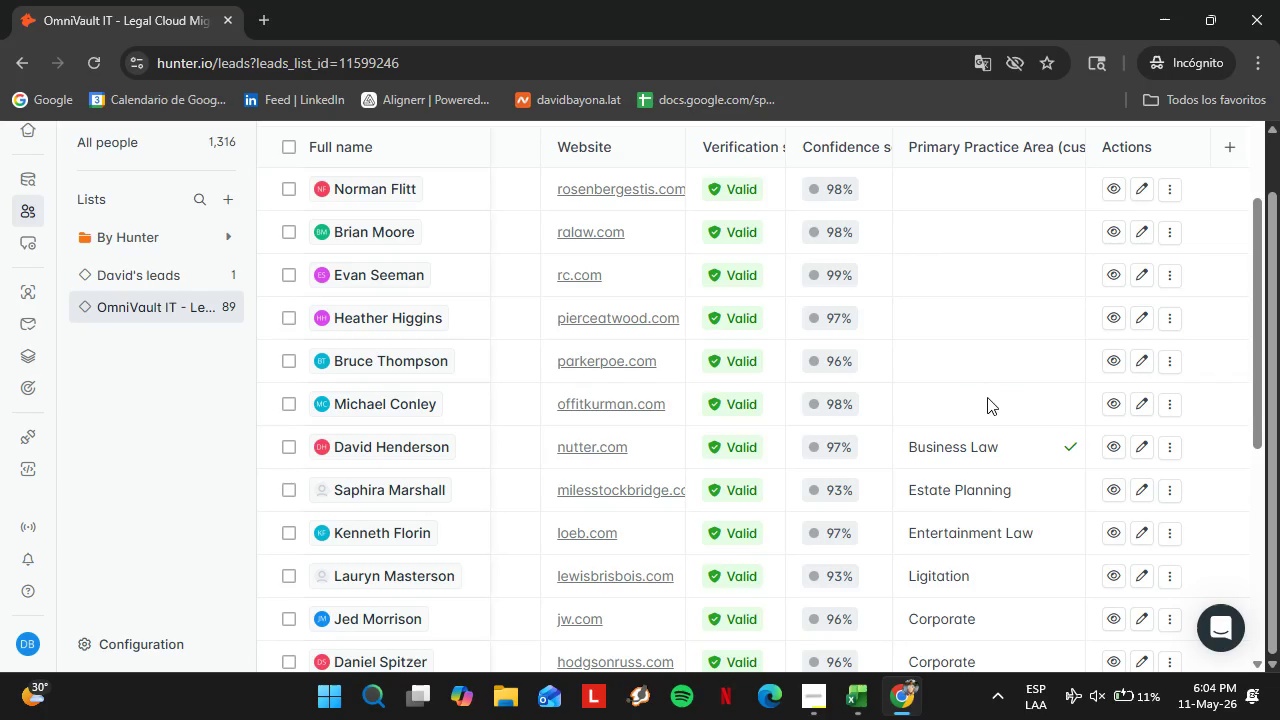 
triple_click([985, 393])
 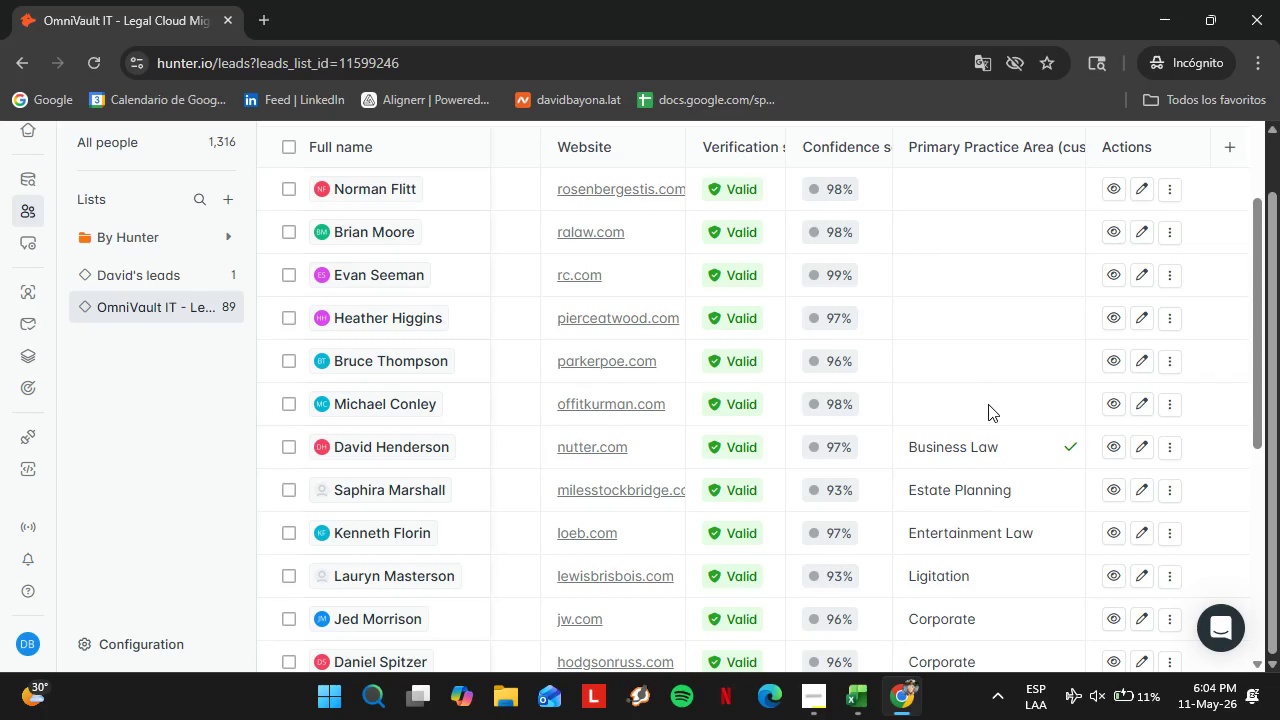 
double_click([988, 404])
 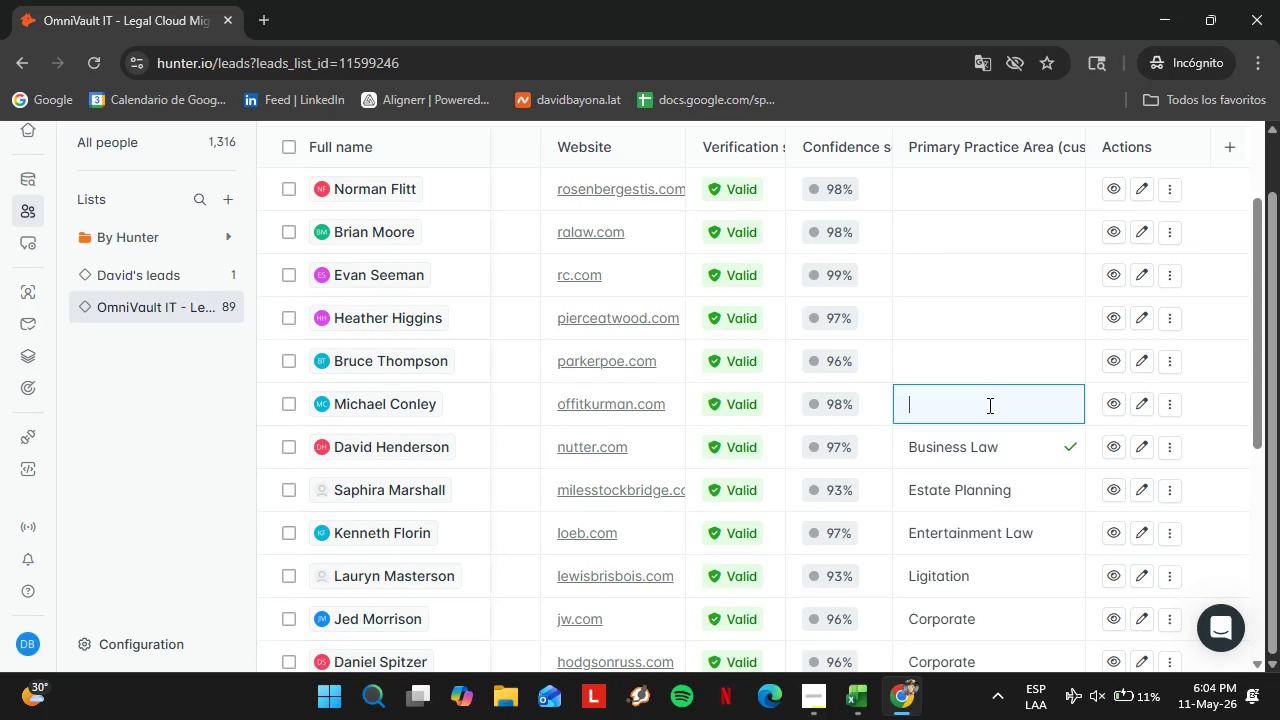 
triple_click([988, 404])
 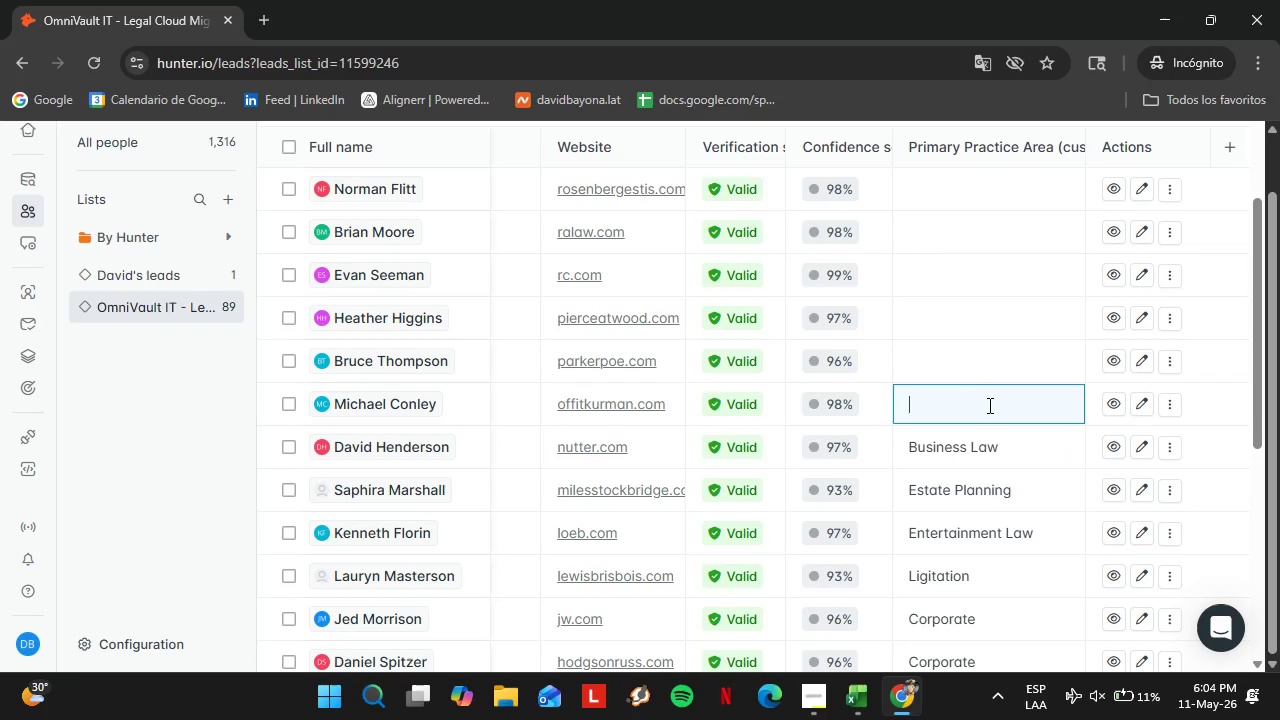 
type(Commercial Law)
 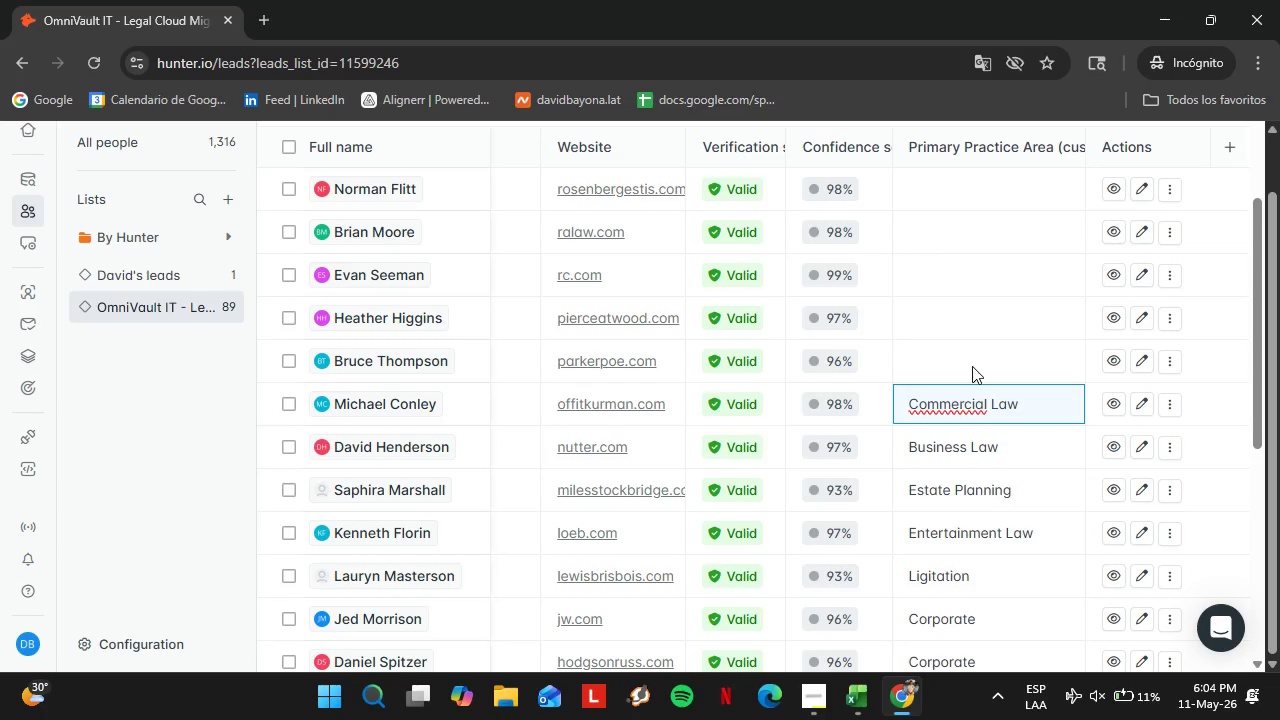 
left_click([974, 368])
 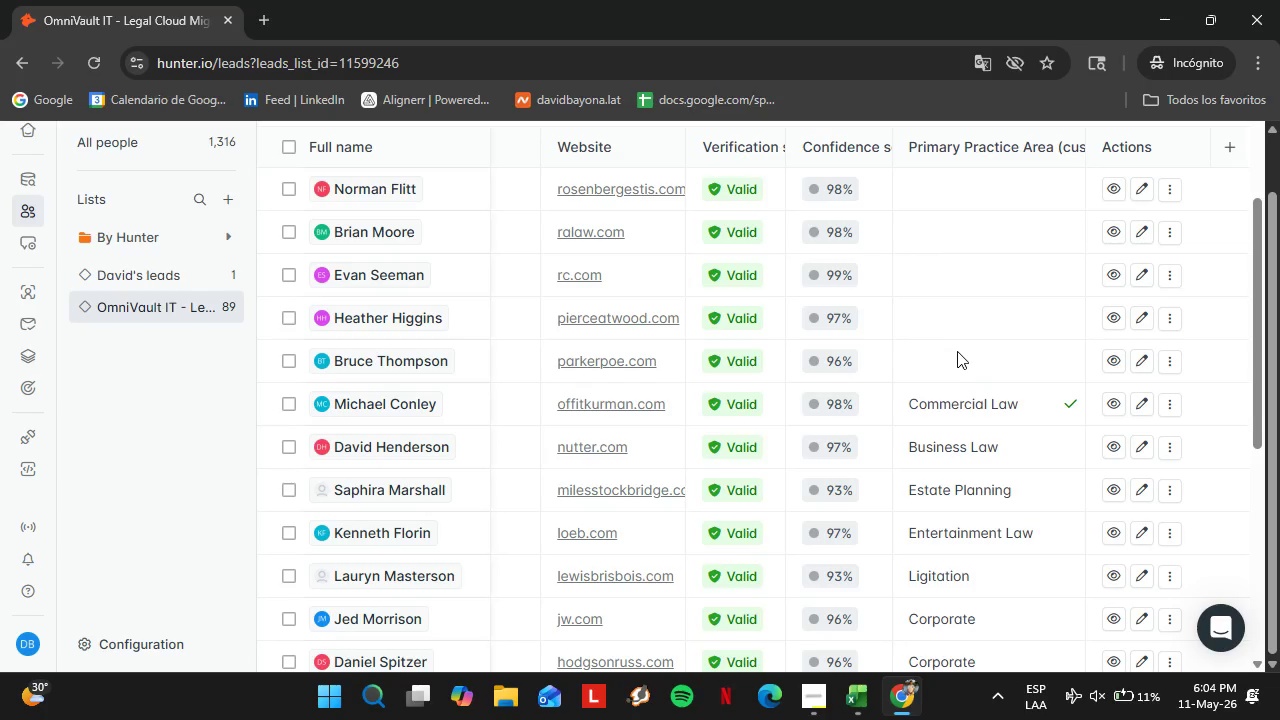 
triple_click([957, 351])
 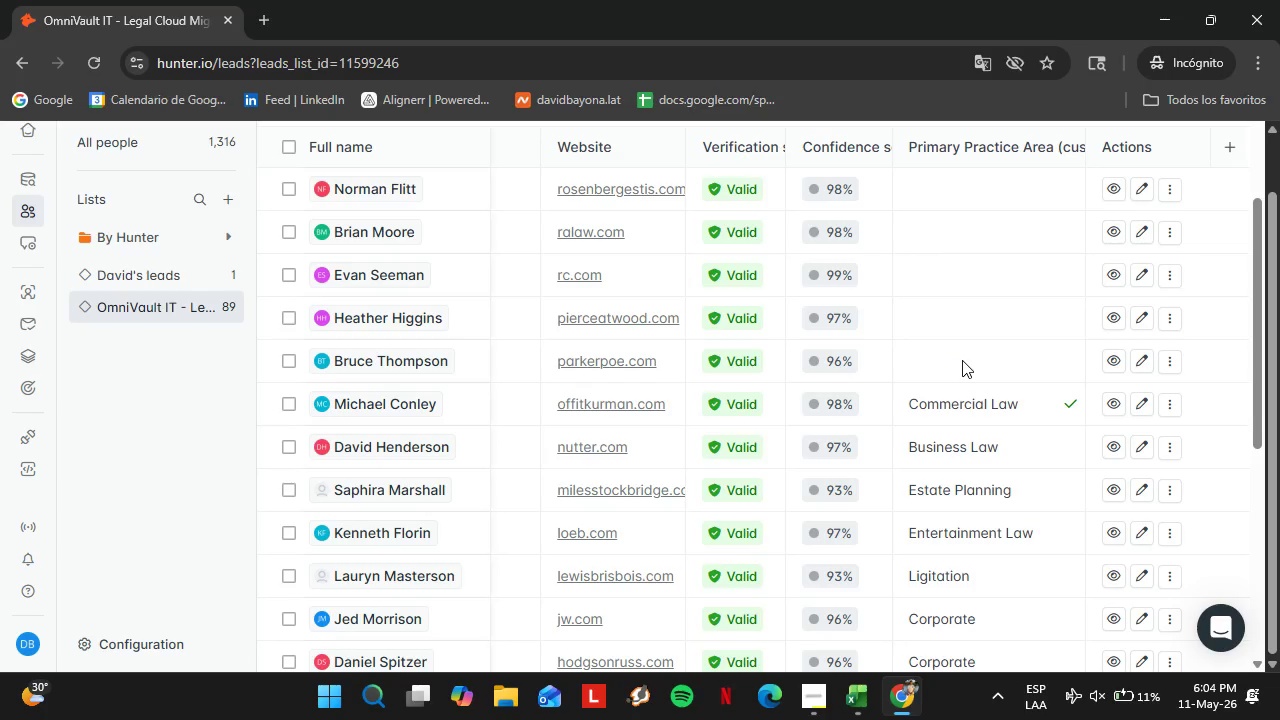 
triple_click([957, 351])
 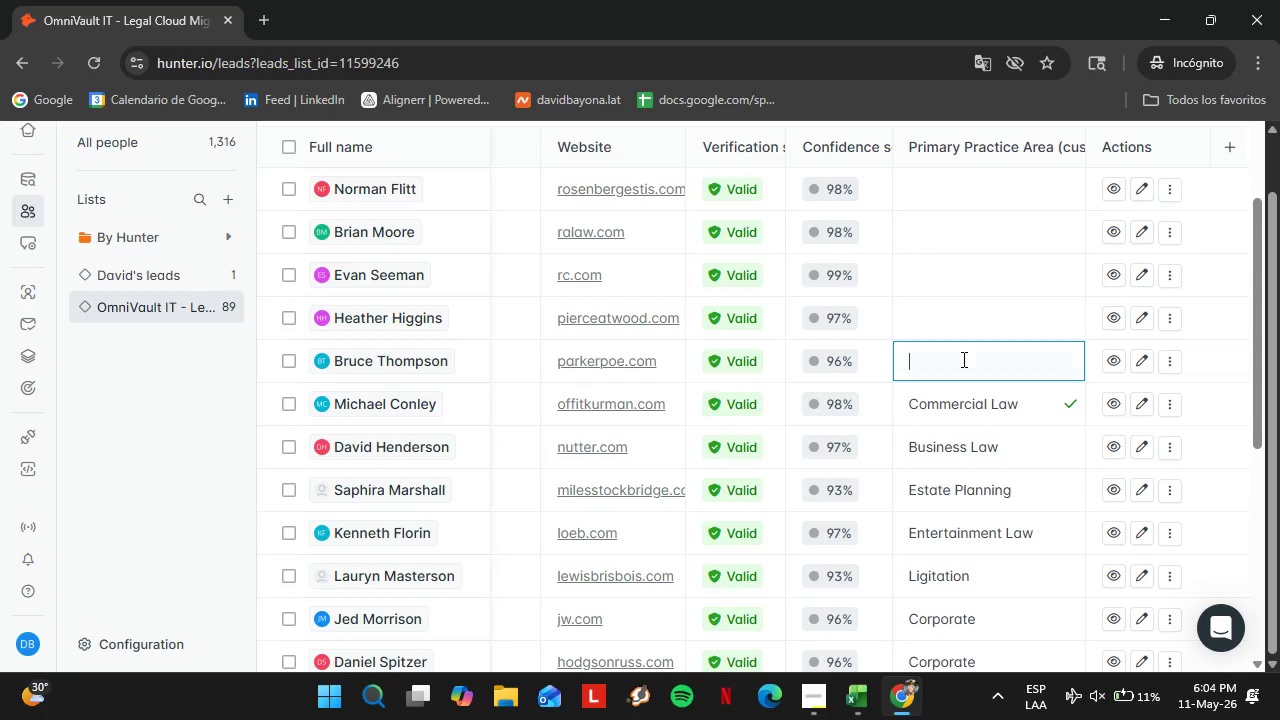 
triple_click([962, 359])
 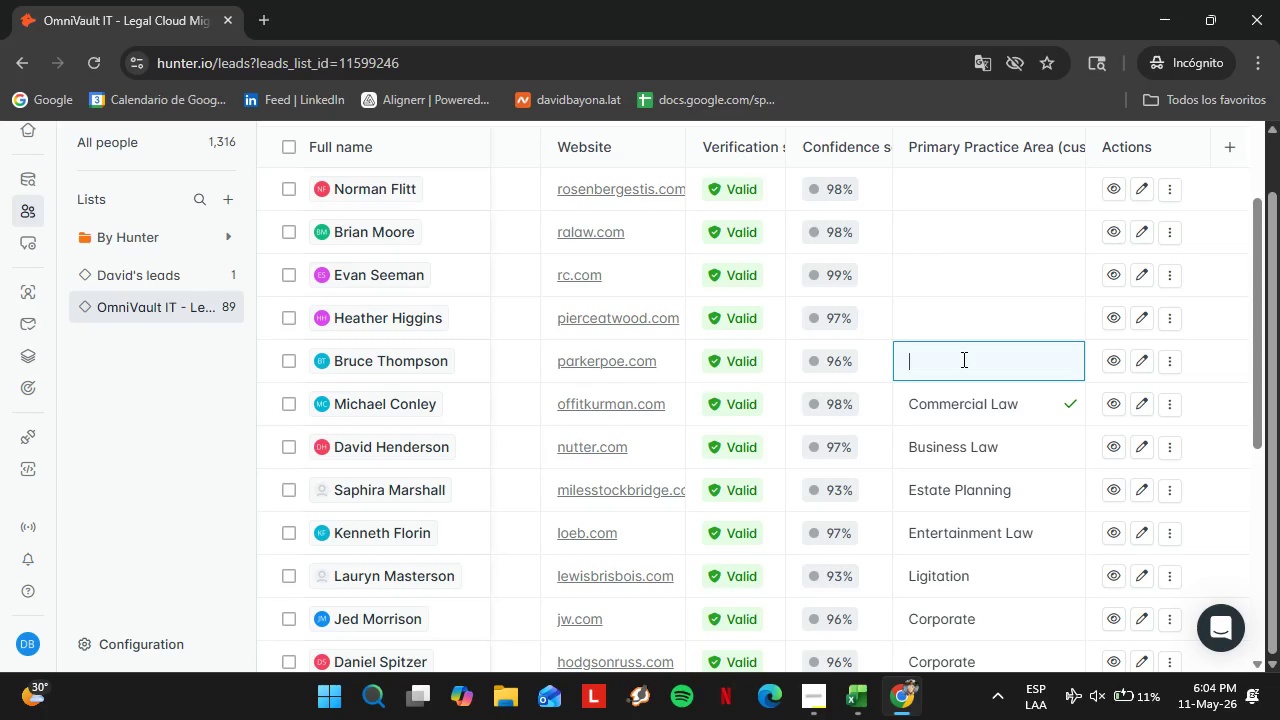 
triple_click([962, 359])
 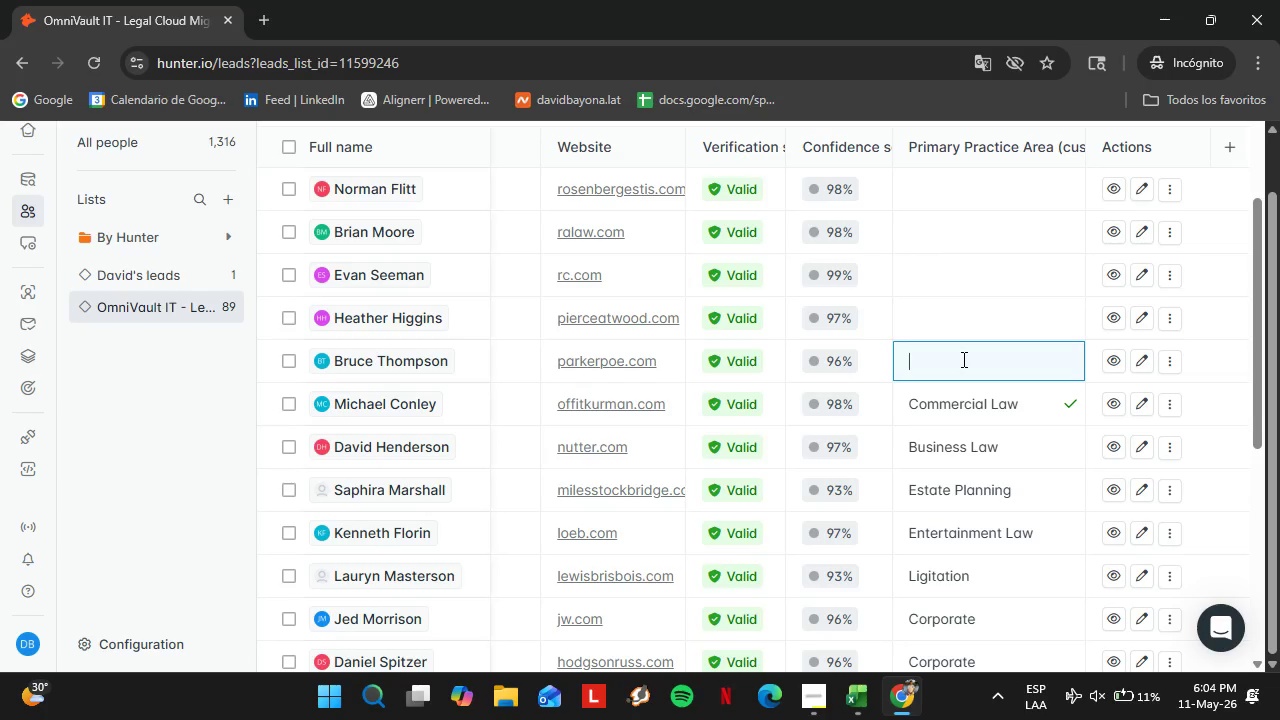 
type(Construction Law)
 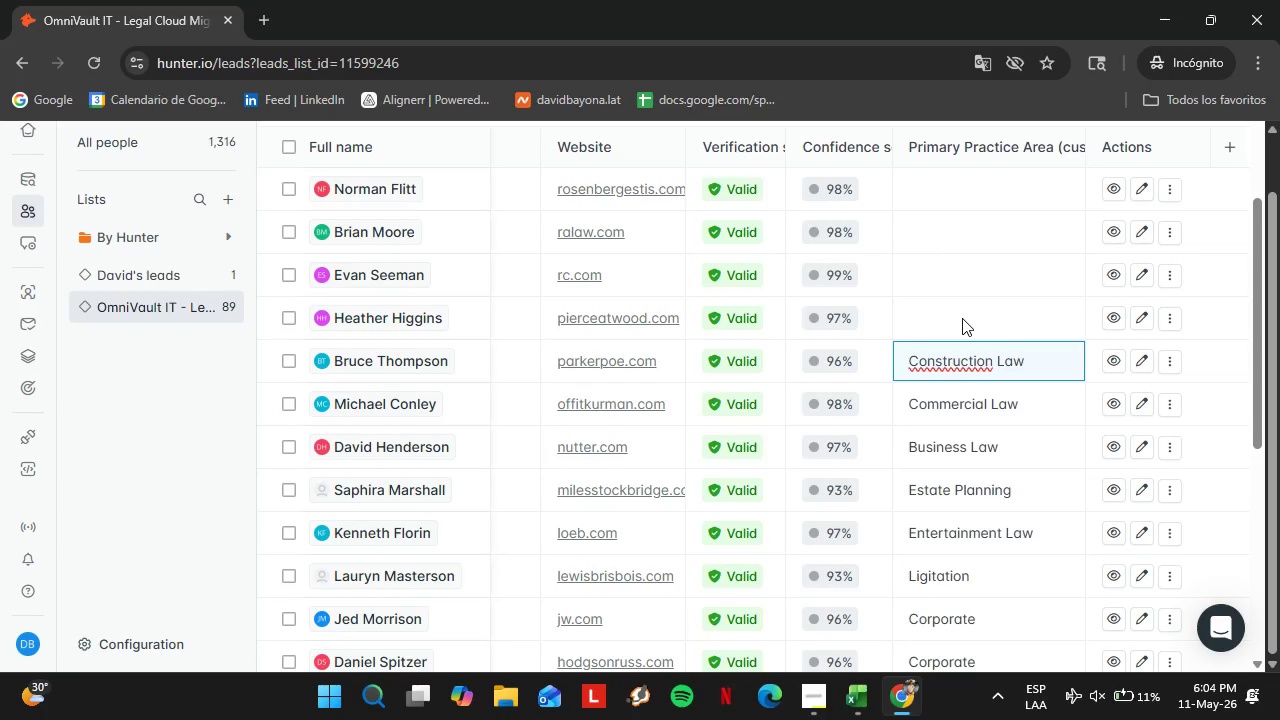 
double_click([962, 318])
 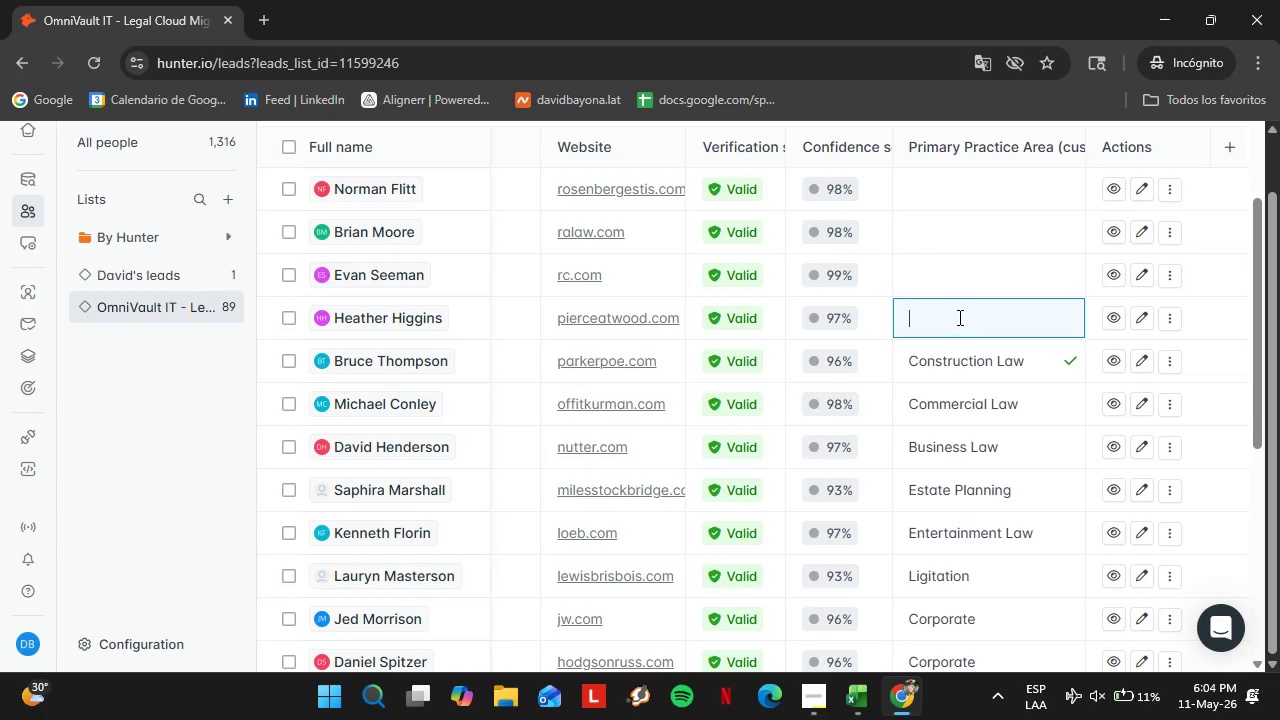 
triple_click([962, 318])
 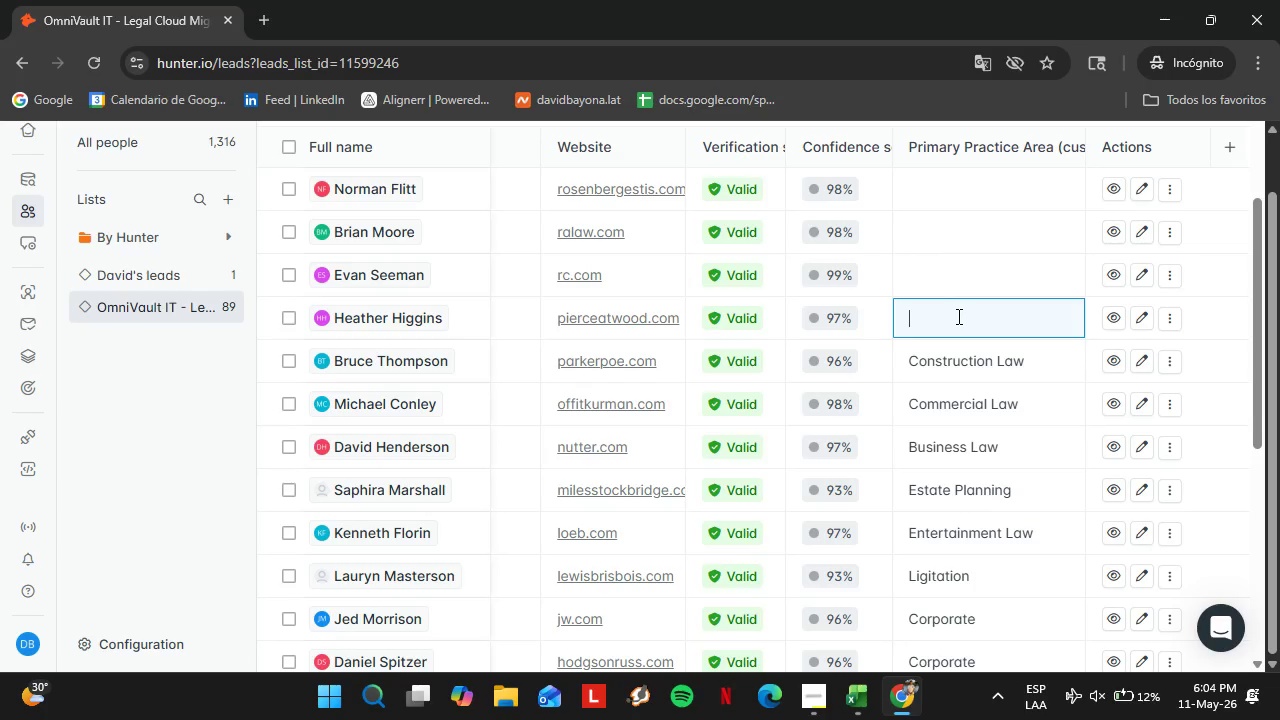 
wait(7.24)
 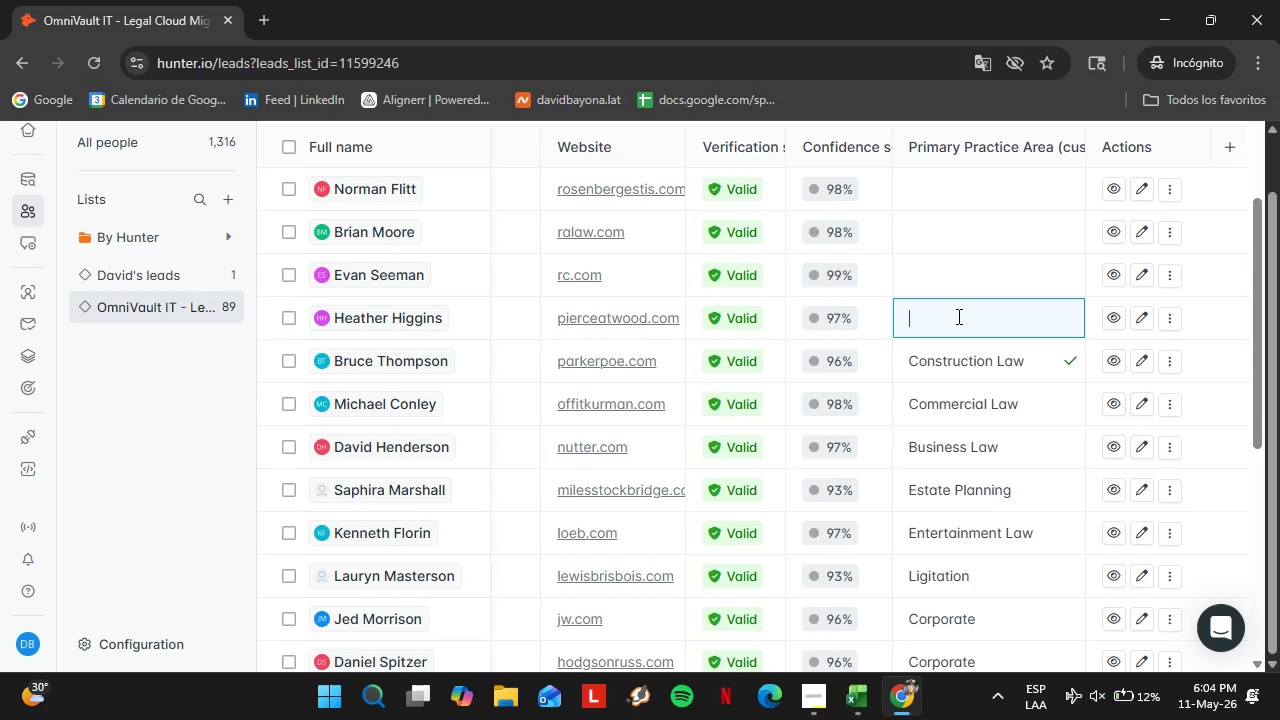 
type(W)
key(Backspace)
type(Energy Lae)
key(Backspace)
type(w)
 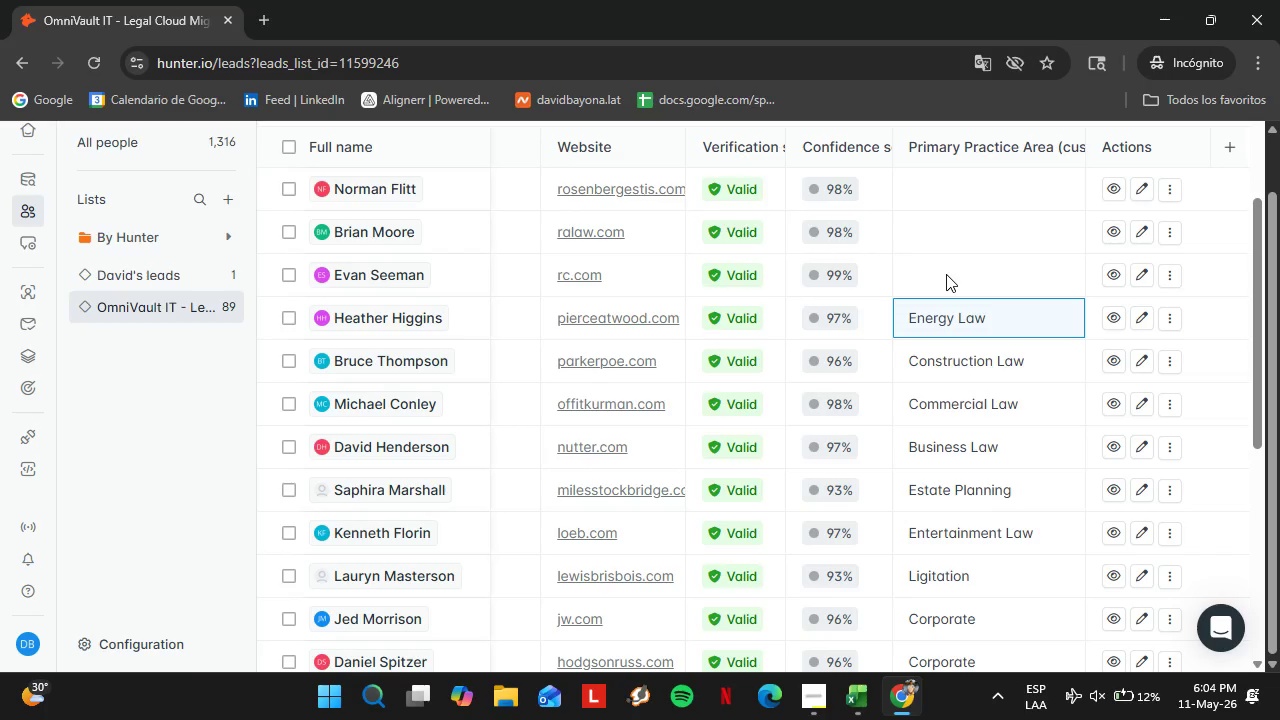 
double_click([946, 274])
 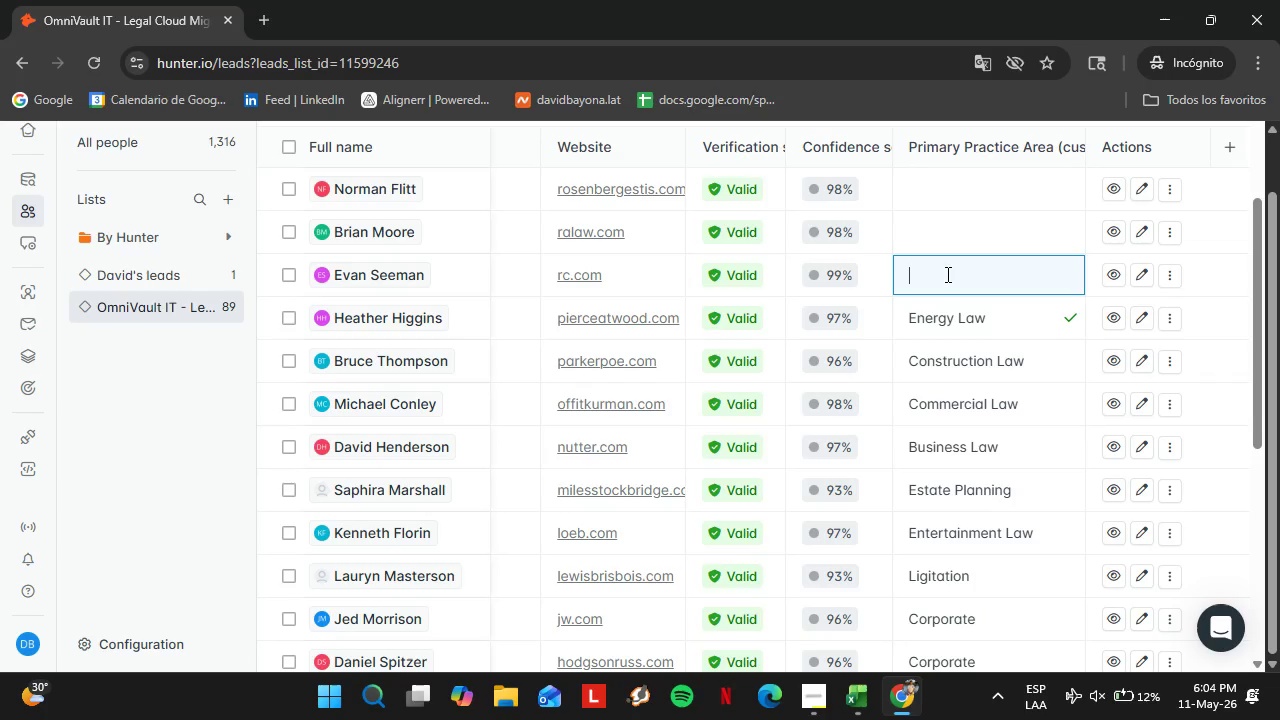 
triple_click([946, 274])
 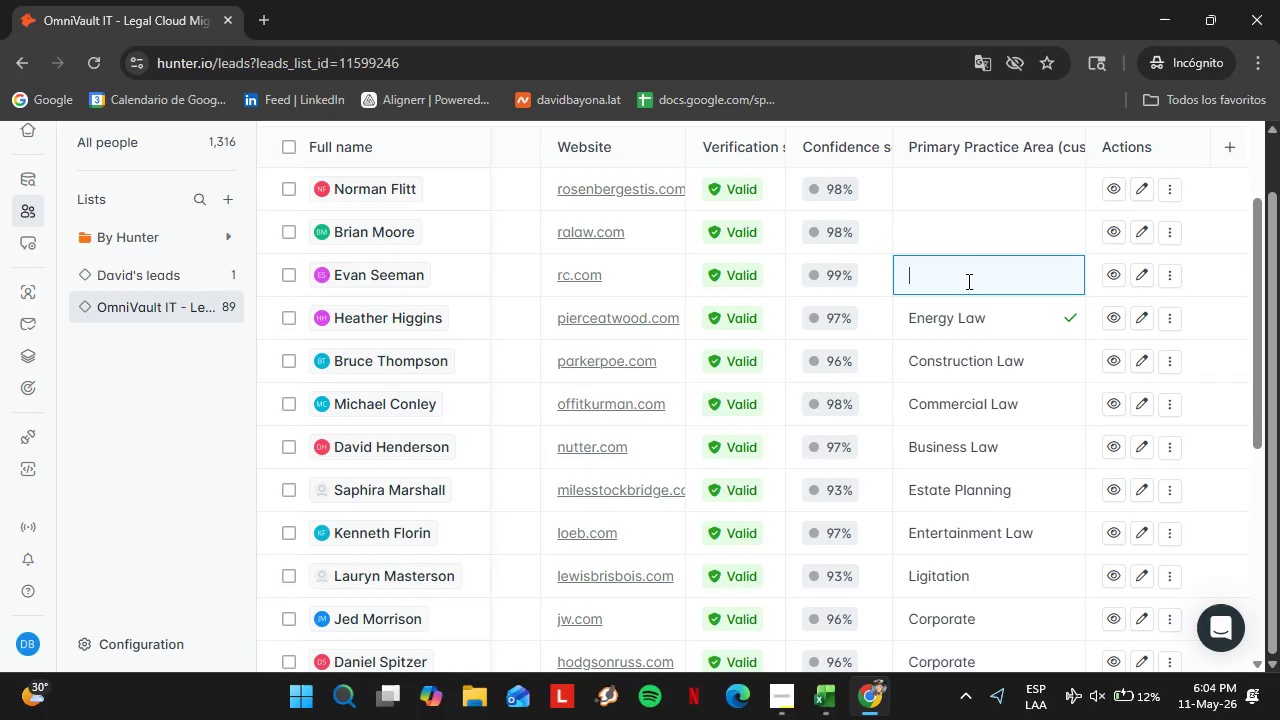 
type(Coe)
 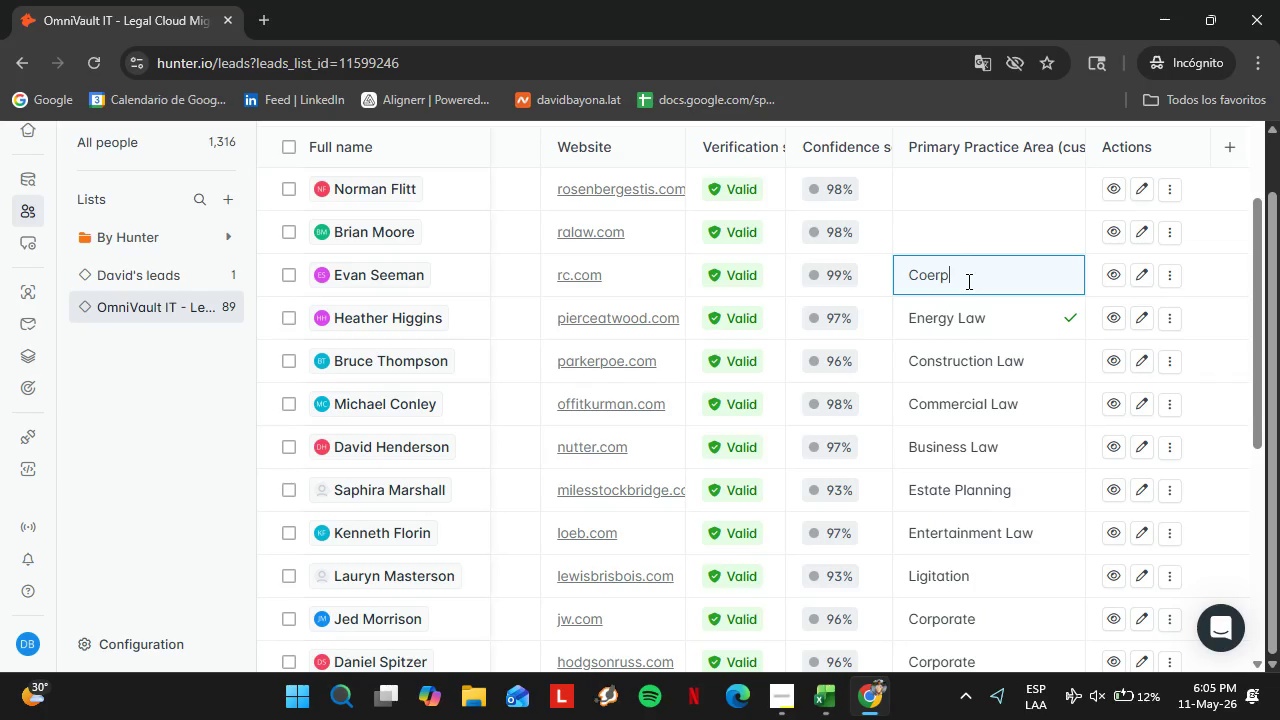 
type(rp)
key(Backspace)
key(Backspace)
key(Backspace)
type(ropo)
key(Backspace)
key(Backspace)
key(Backspace)
type(porate)
 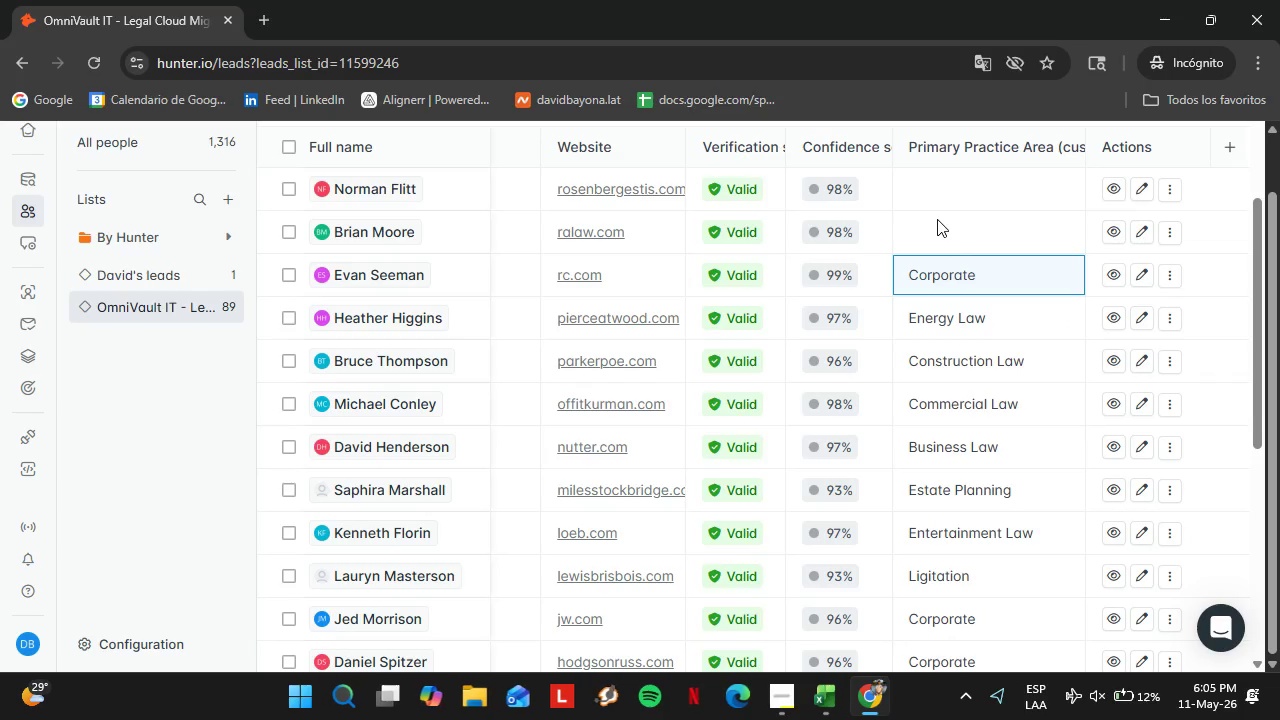 
double_click([937, 219])
 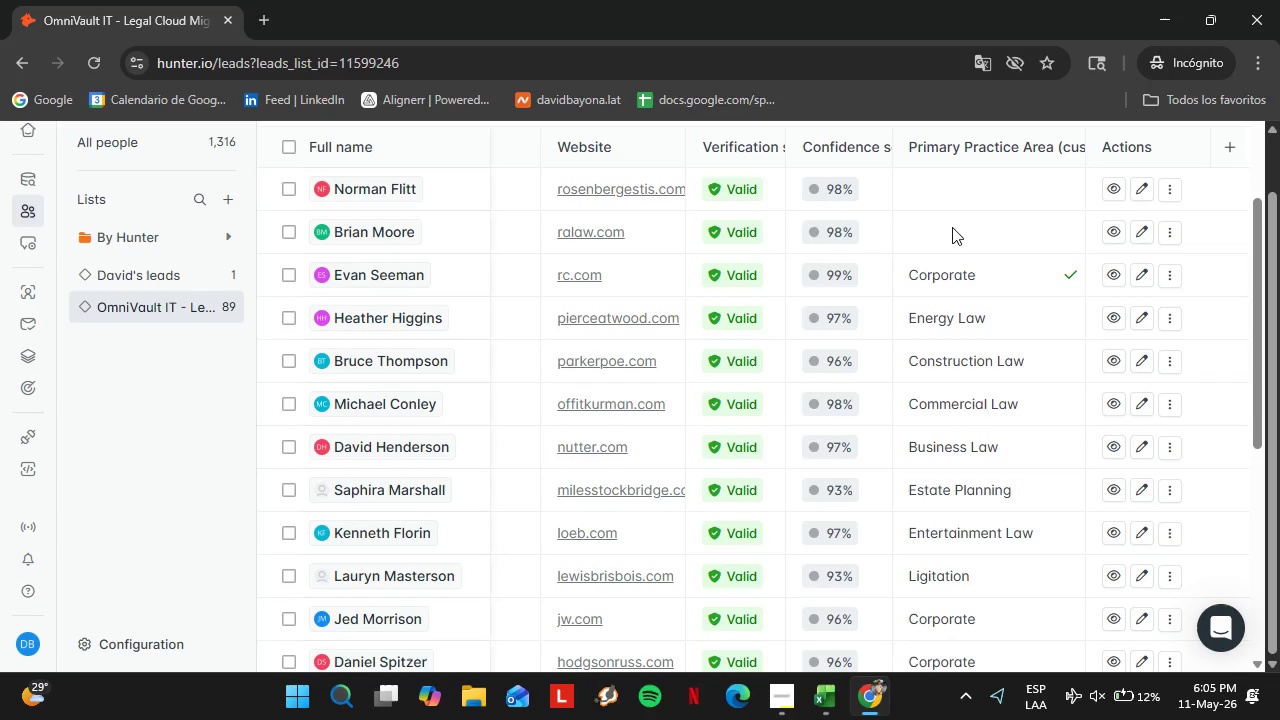 
triple_click([937, 219])
 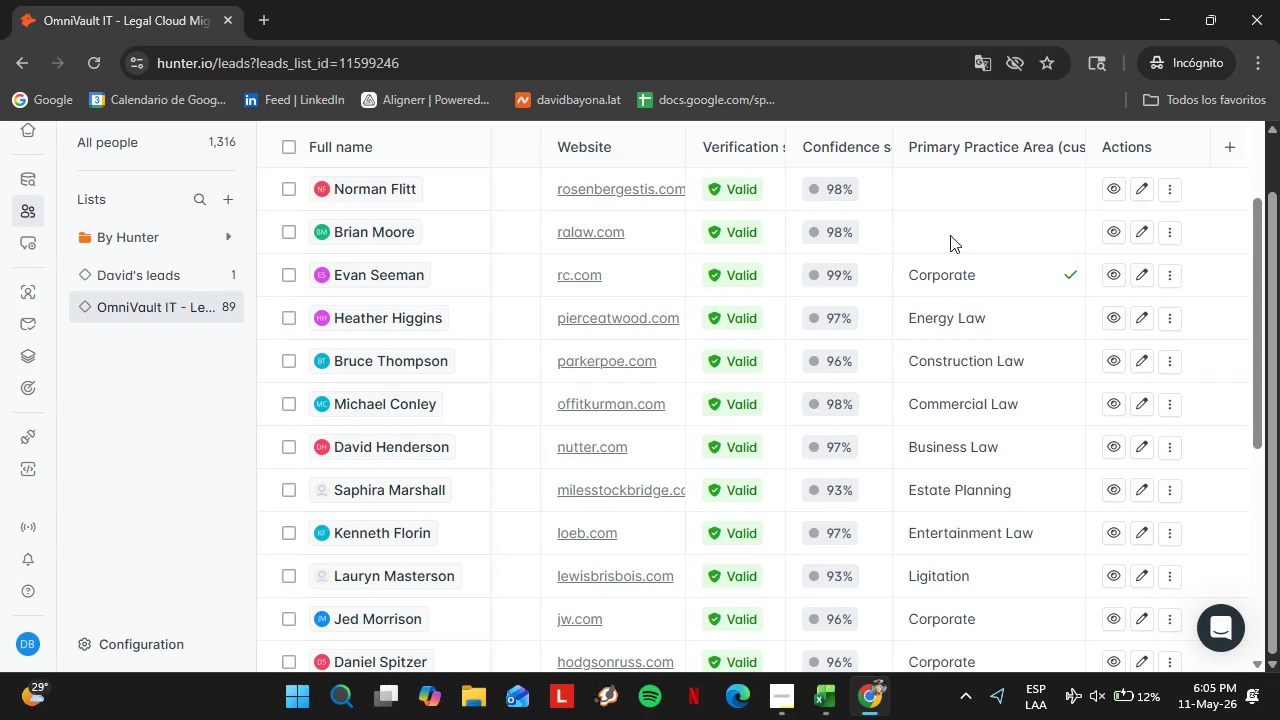 
left_click([950, 235])
 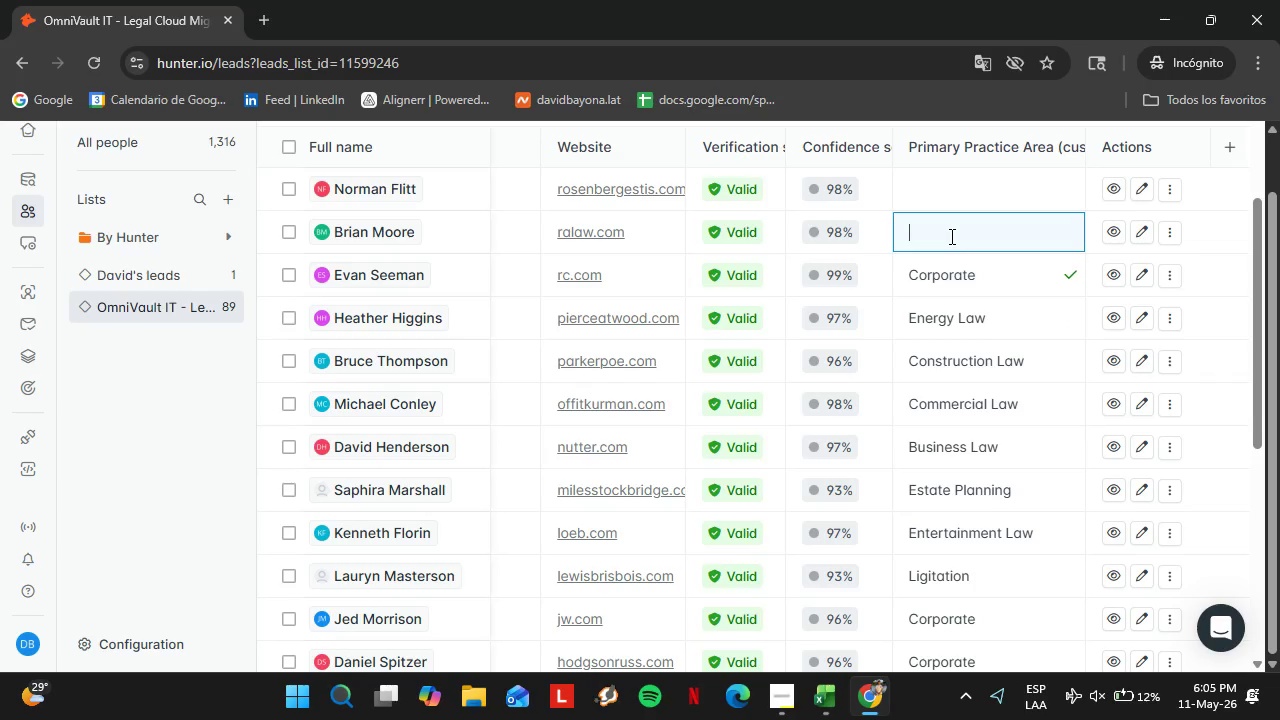 
triple_click([950, 236])
 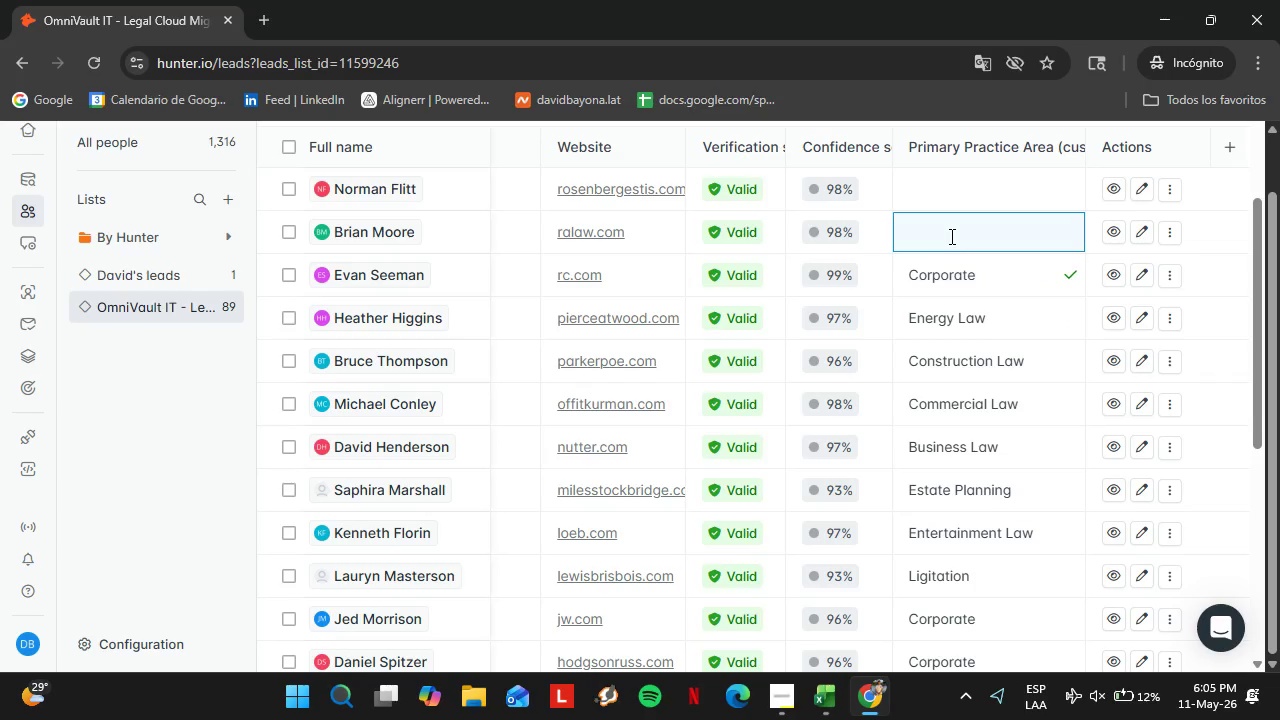 
type(Healtg)
key(Backspace)
type(hcare)
 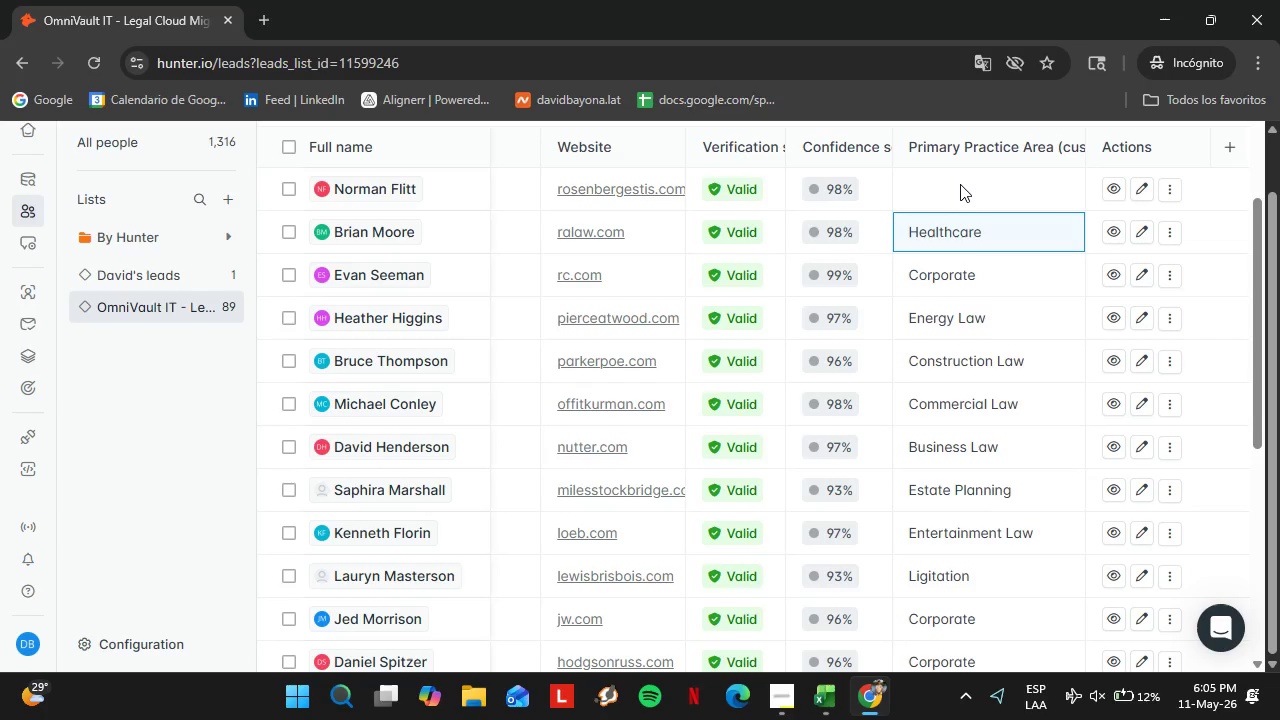 
double_click([960, 184])
 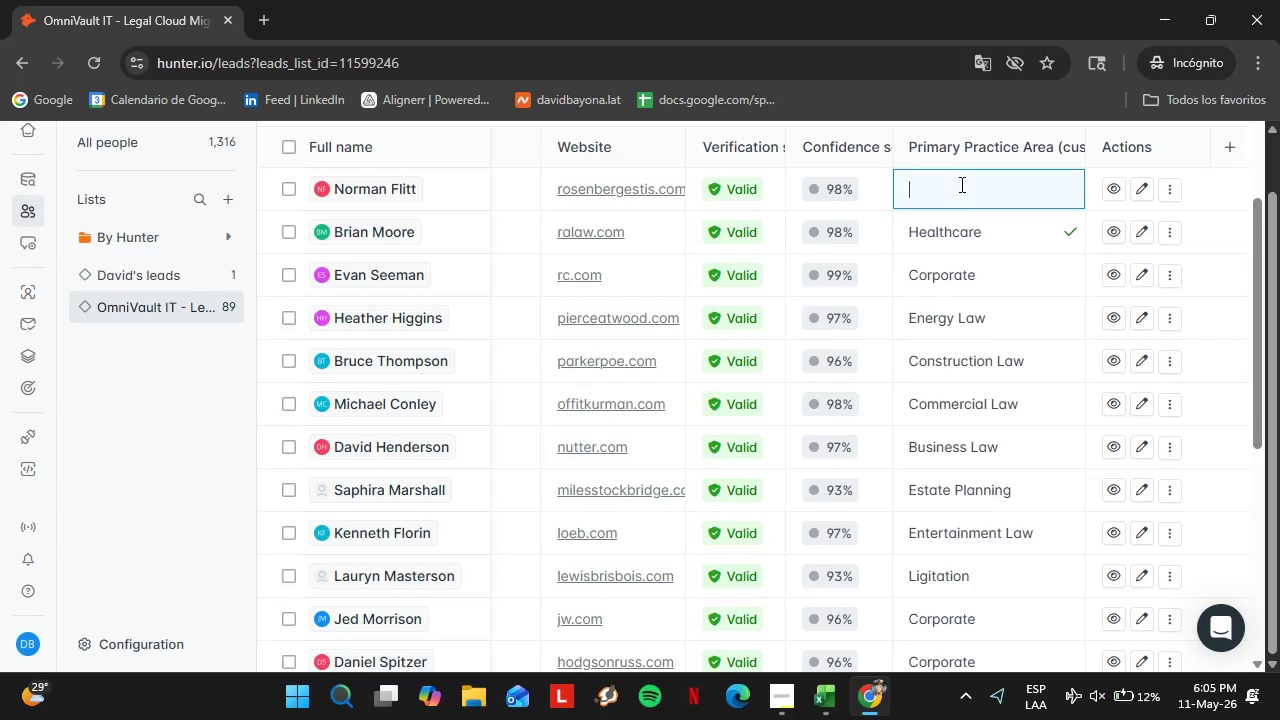 
triple_click([960, 184])
 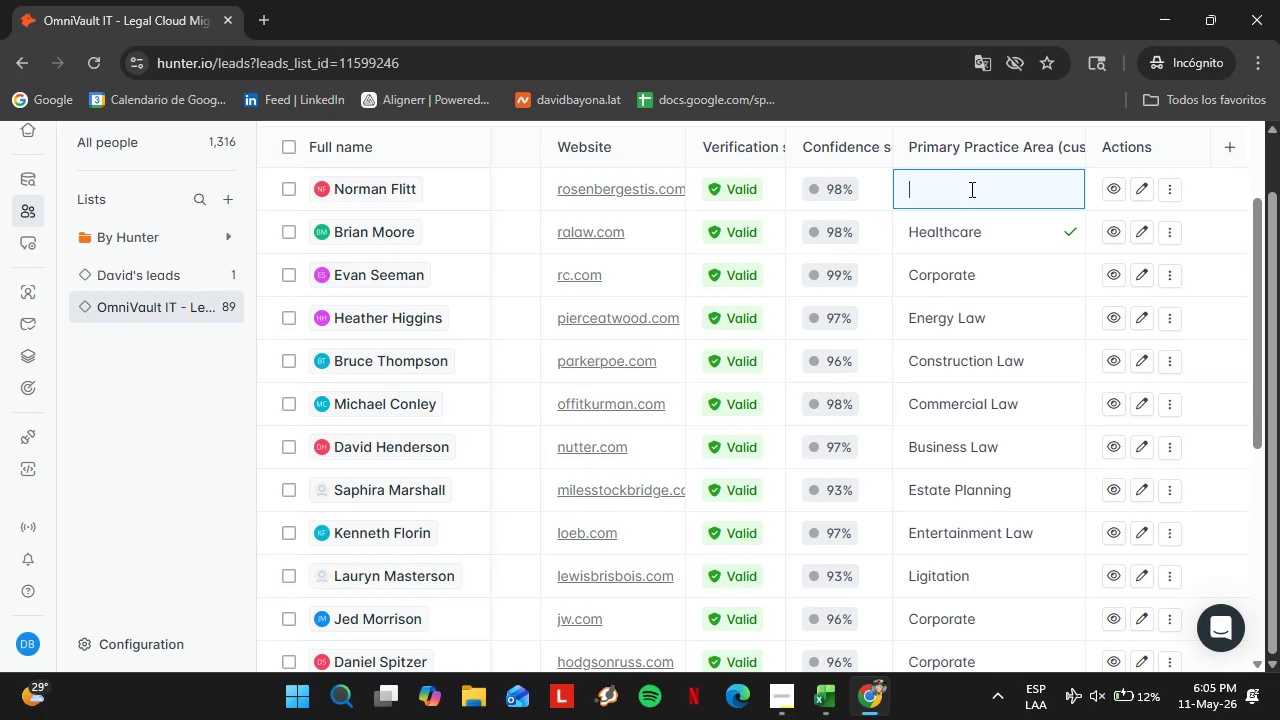 
triple_click([960, 184])
 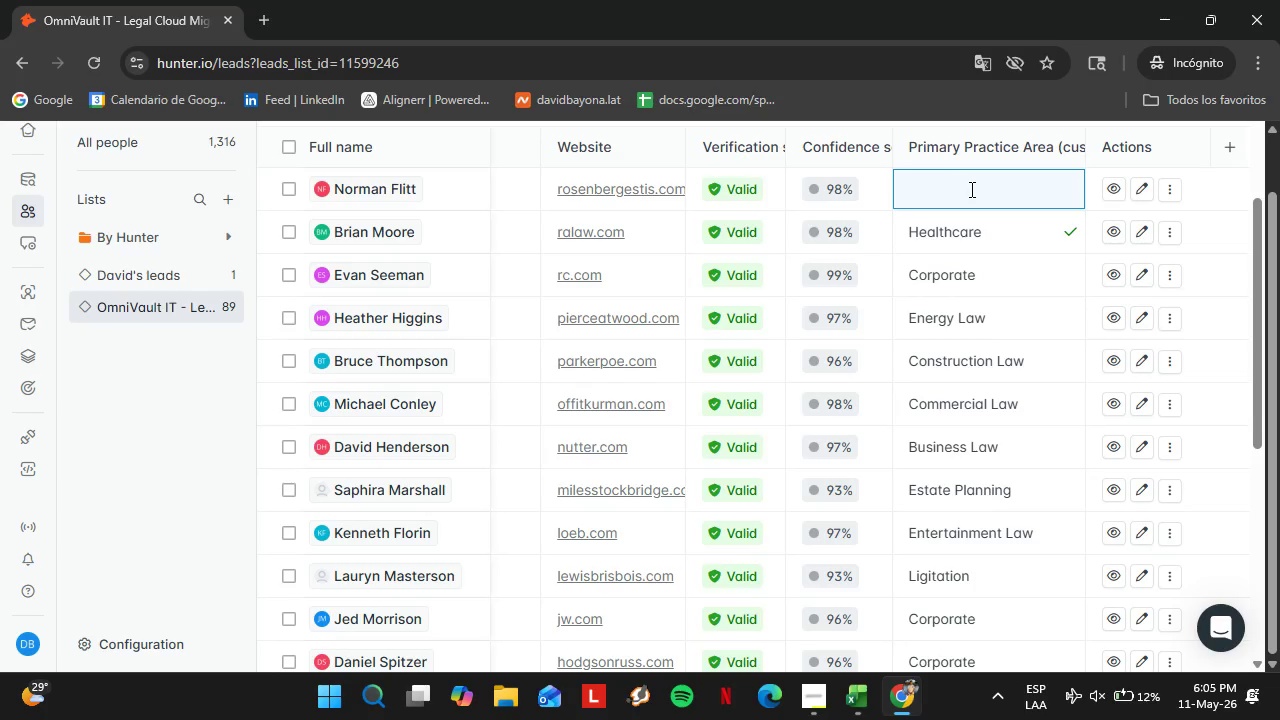 
type(Real Estate)
 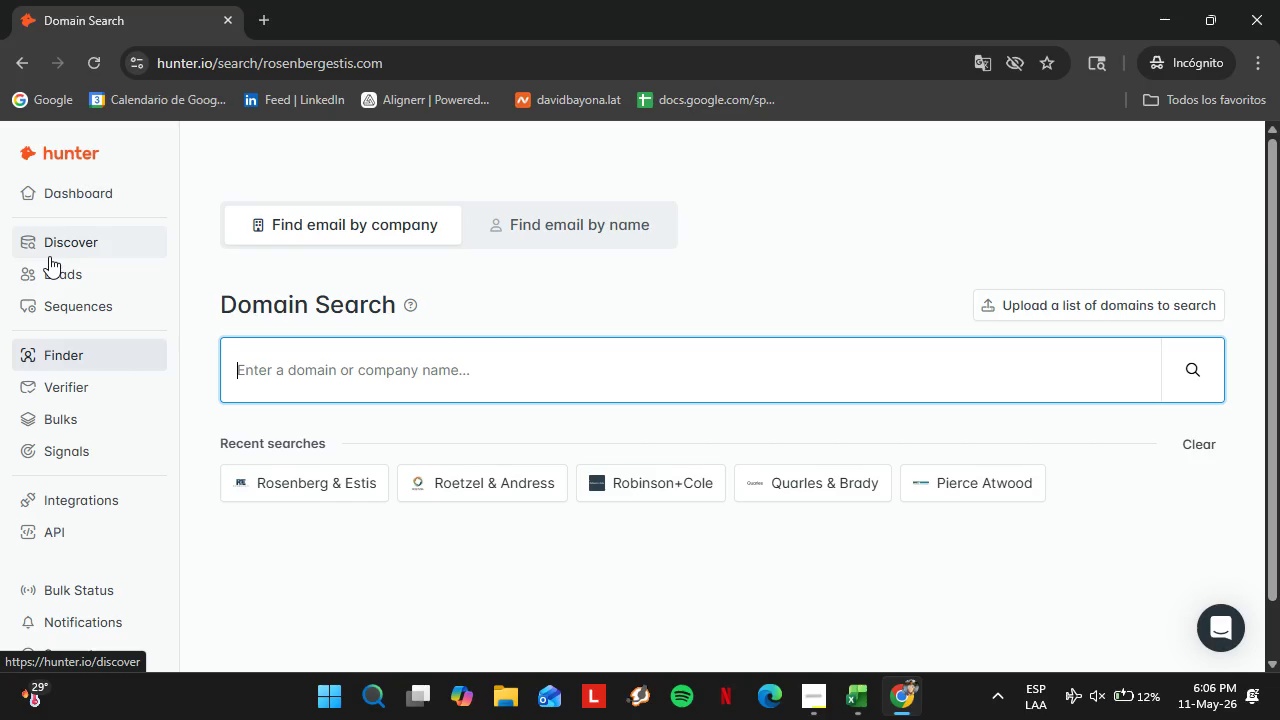 
wait(52.23)
 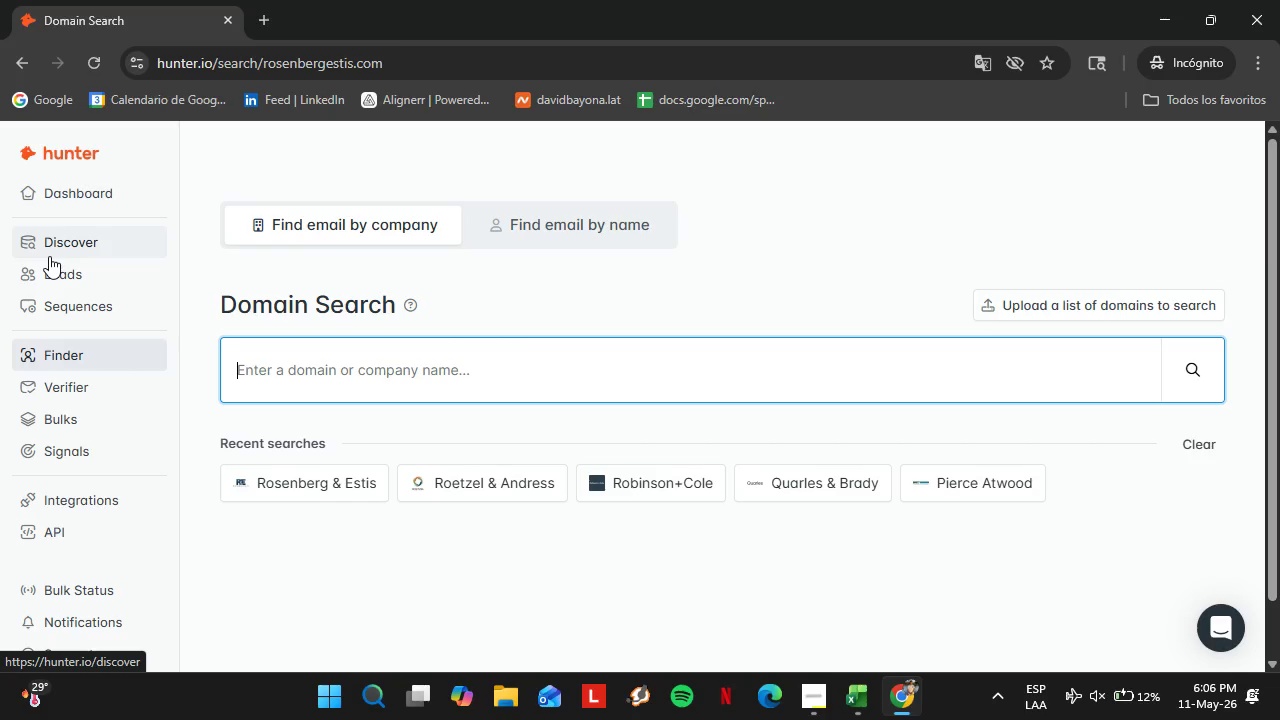 
type(spencerfane.com)
 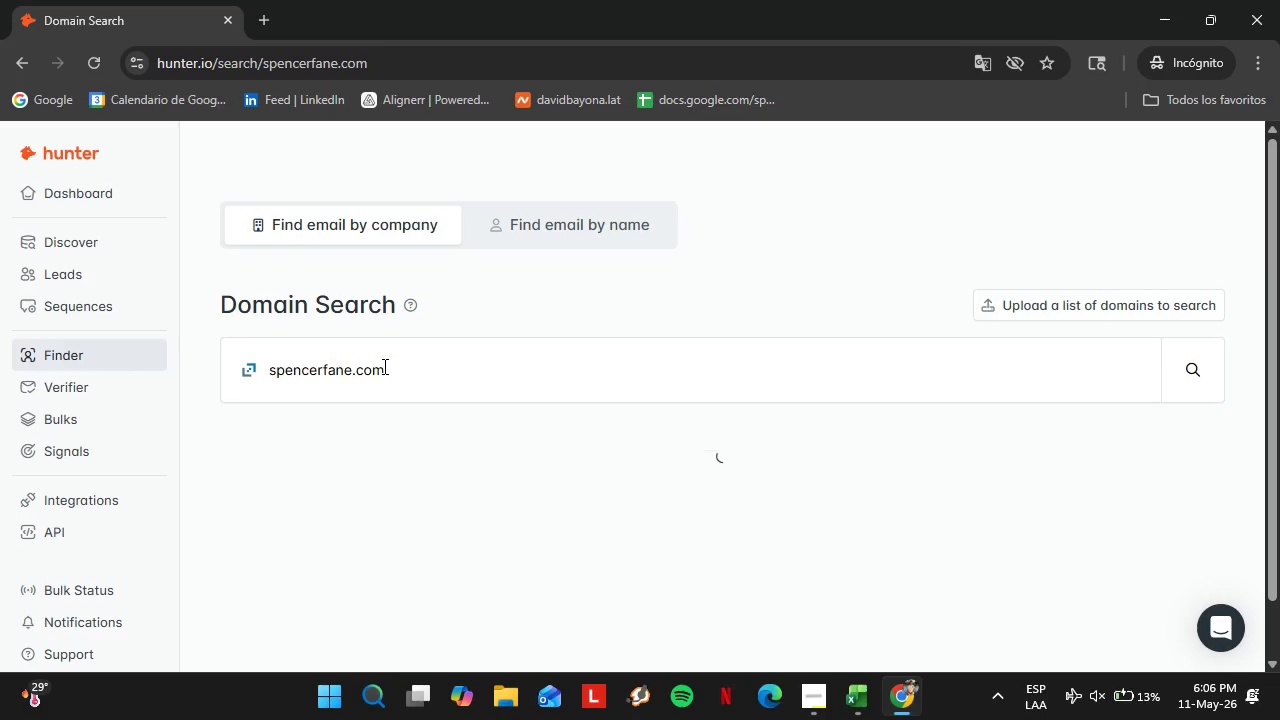 
key(Enter)
 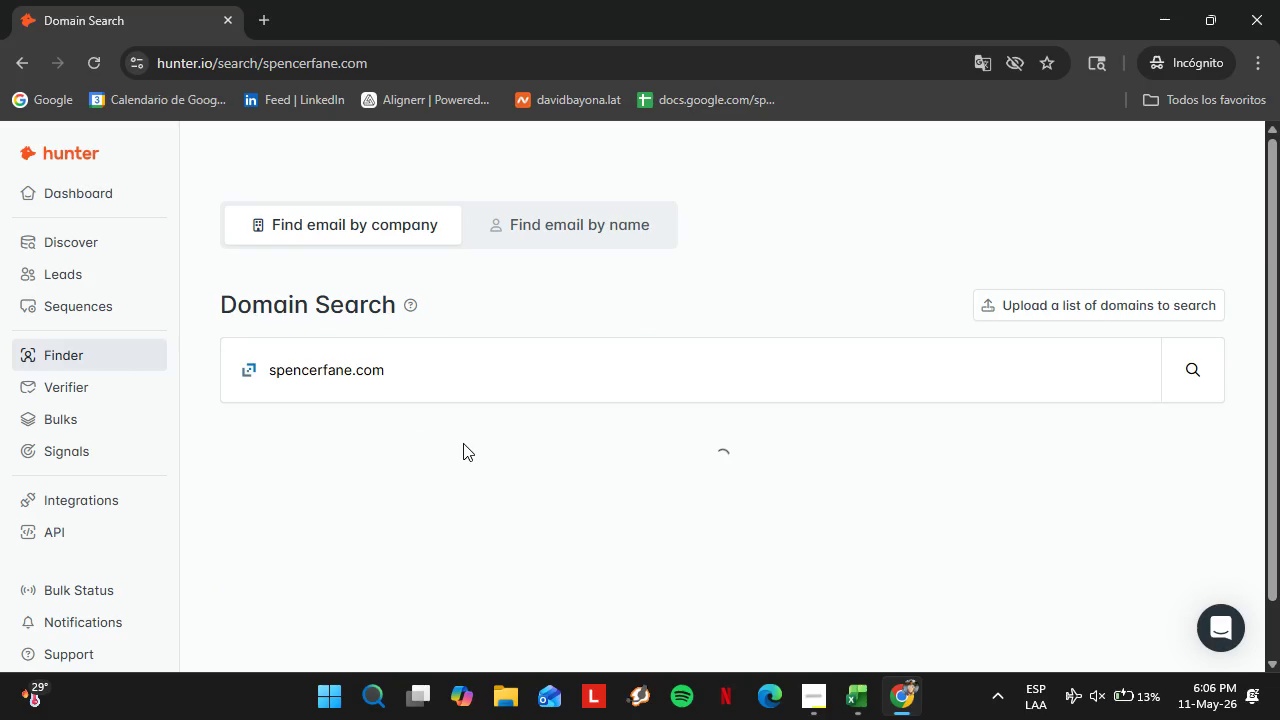 
left_click([297, 208])
 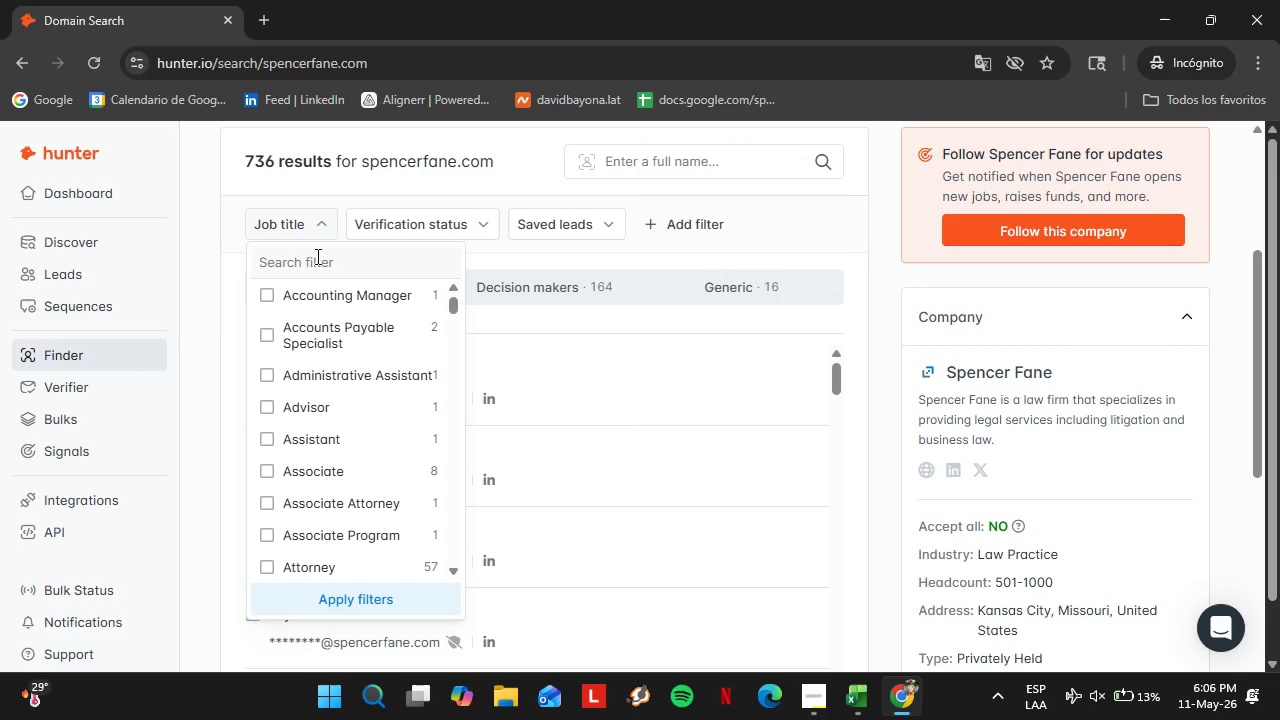 
scroll: coordinate [568, 408], scroll_direction: down, amount: 2.0
 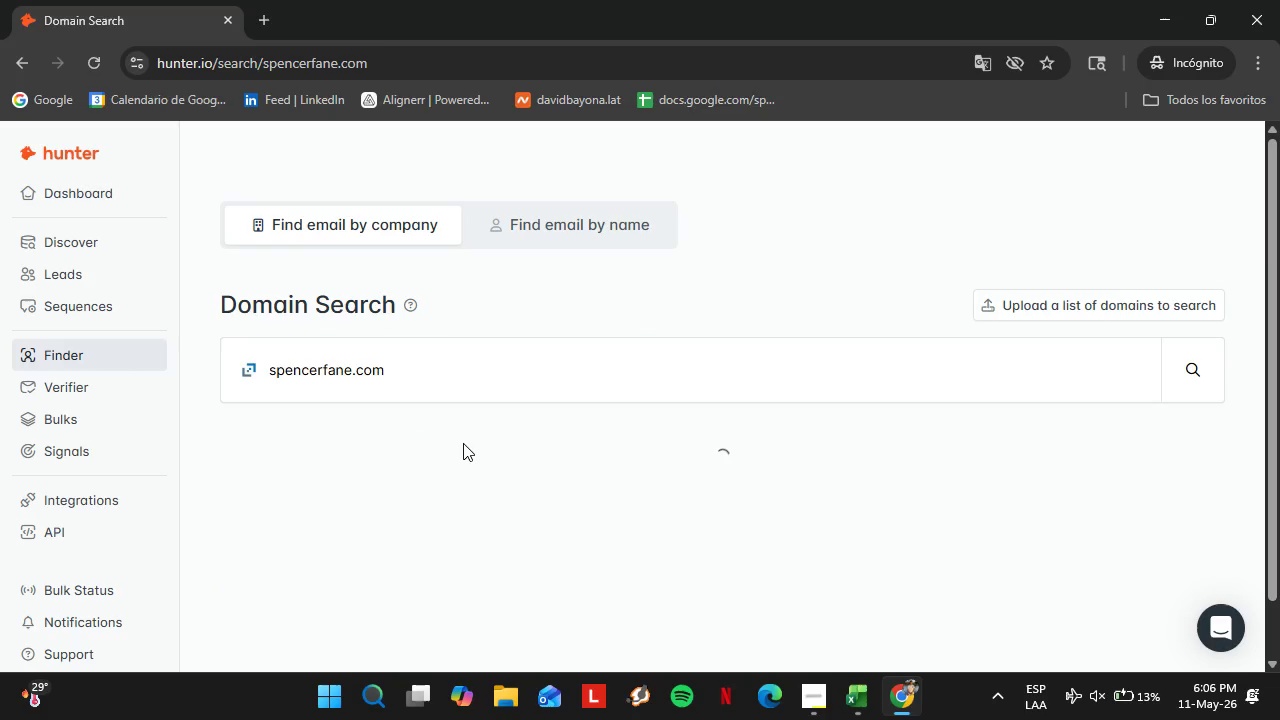 
double_click([316, 256])
 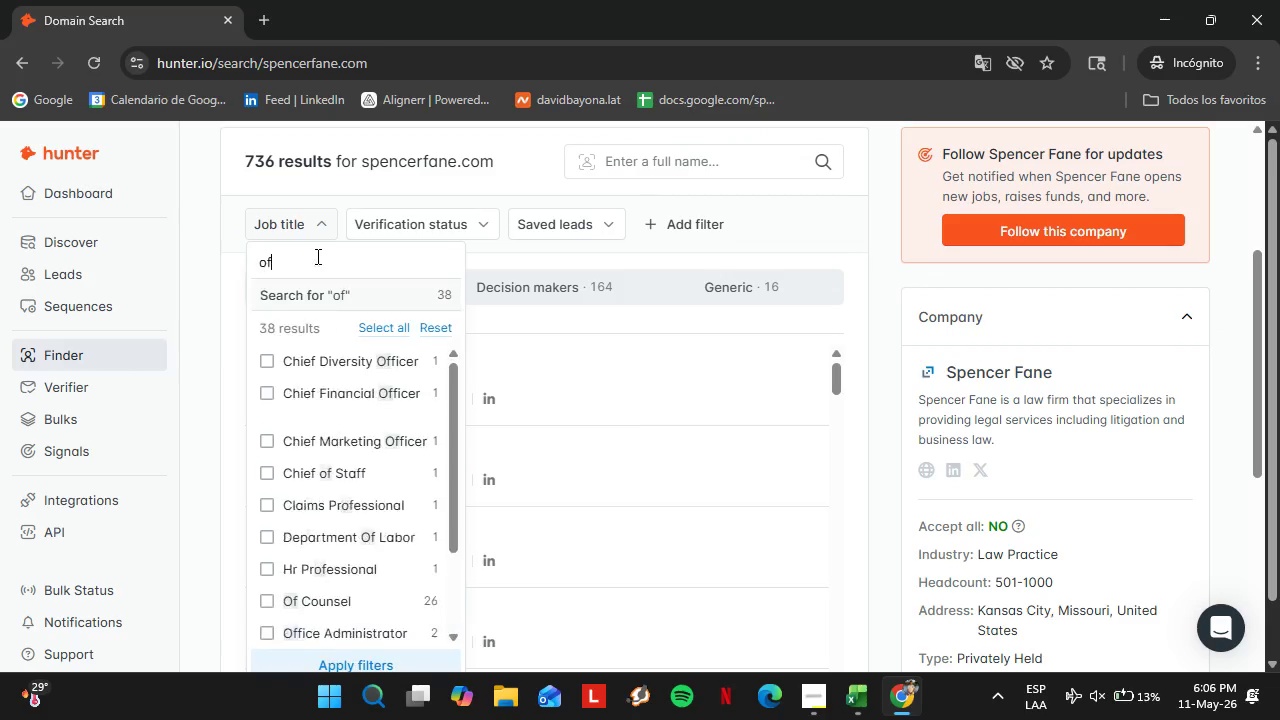 
scroll: coordinate [567, 409], scroll_direction: down, amount: 1.0
 